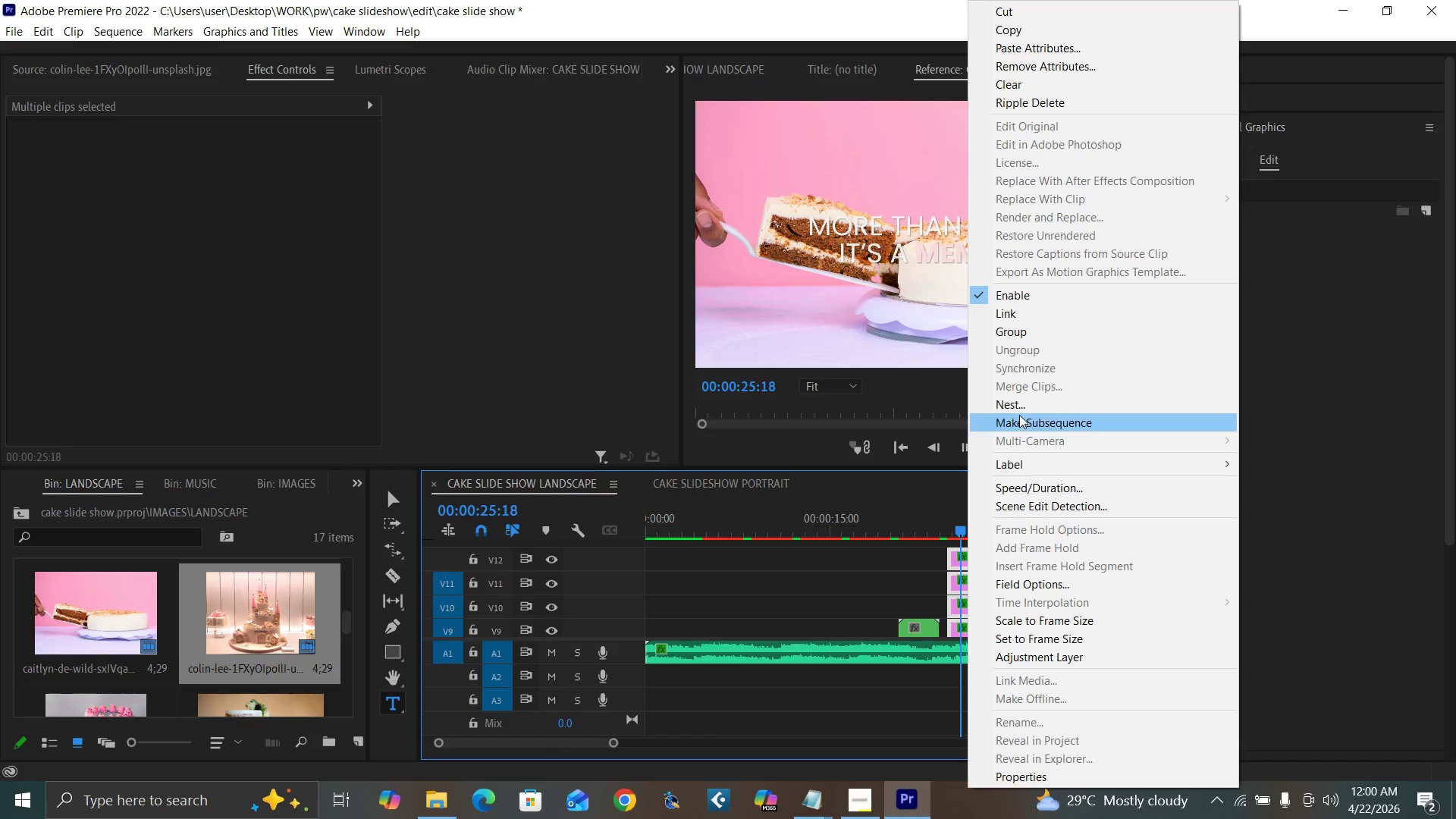 
left_click([1020, 407])
 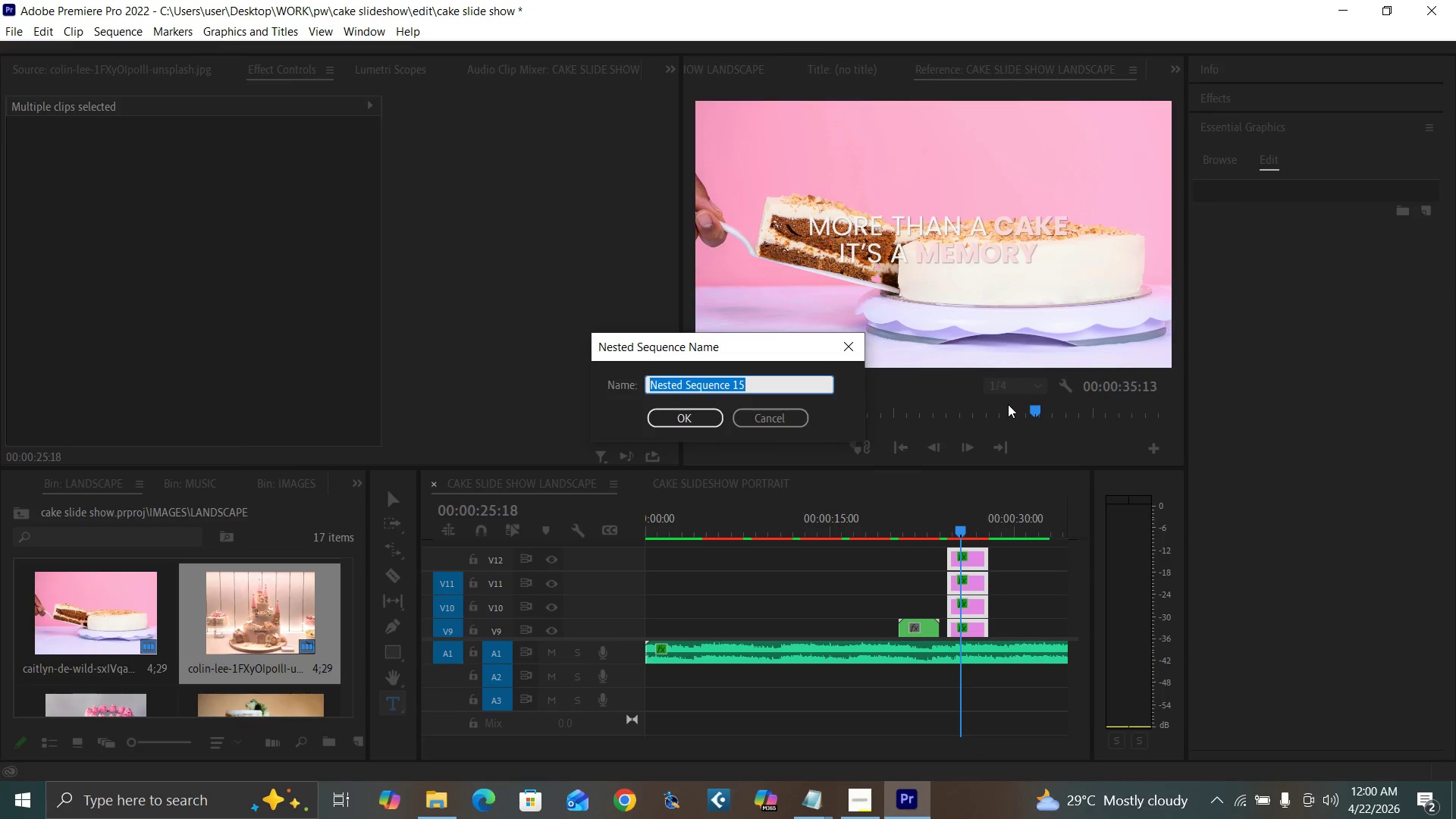 
type(TEXT 6)
 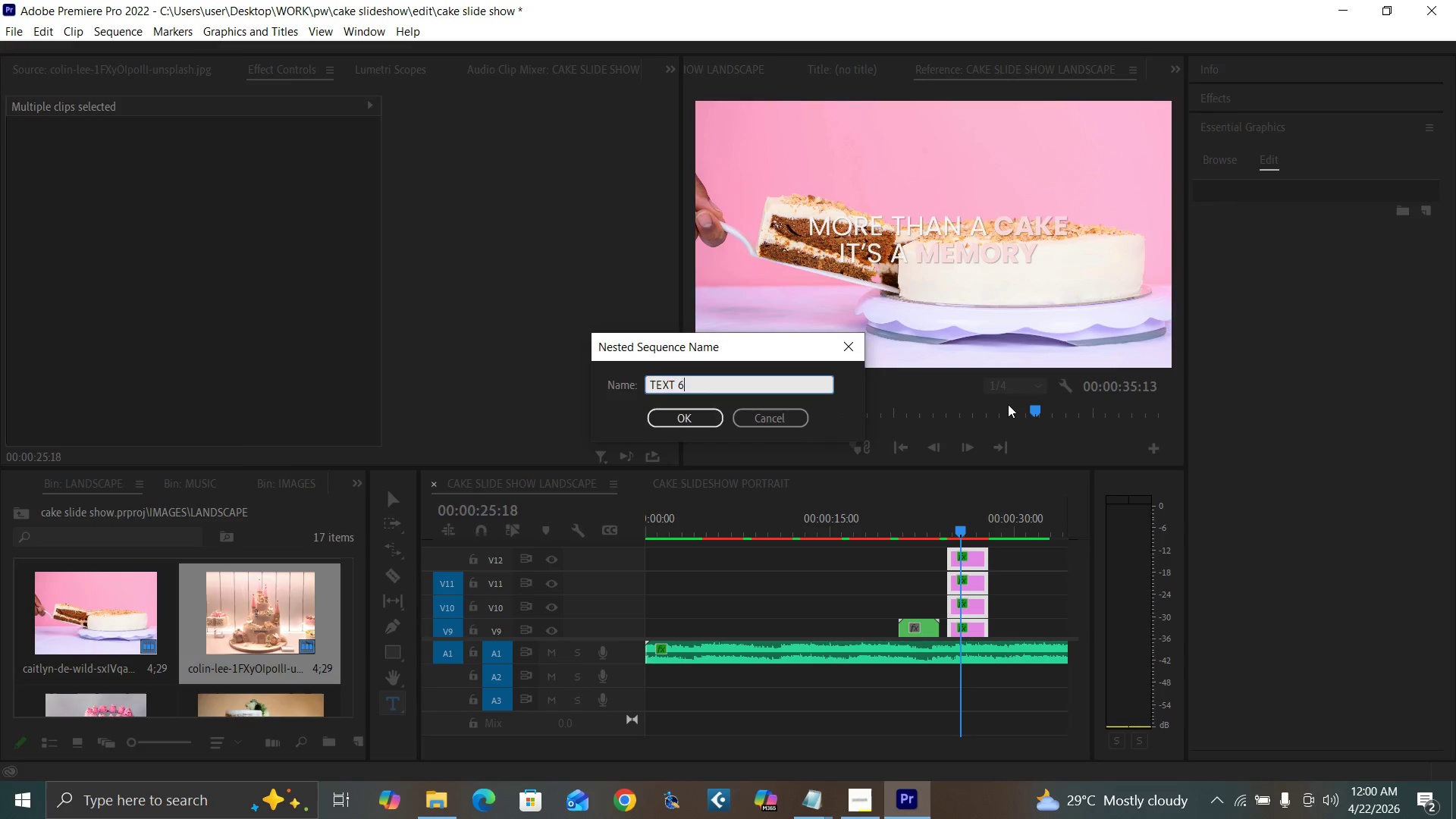 
key(Enter)
 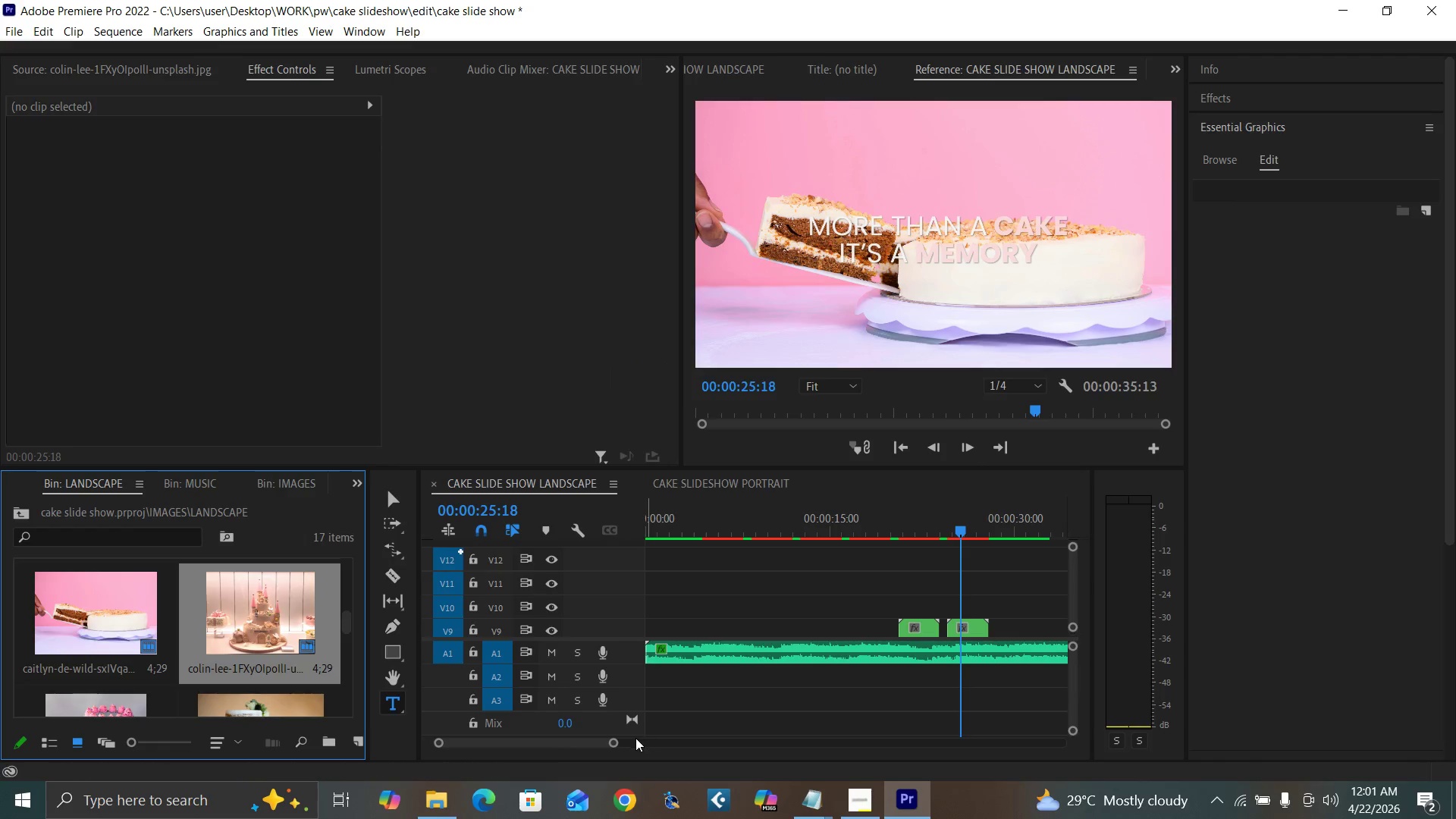 
left_click_drag(start_coordinate=[613, 742], to_coordinate=[541, 706])
 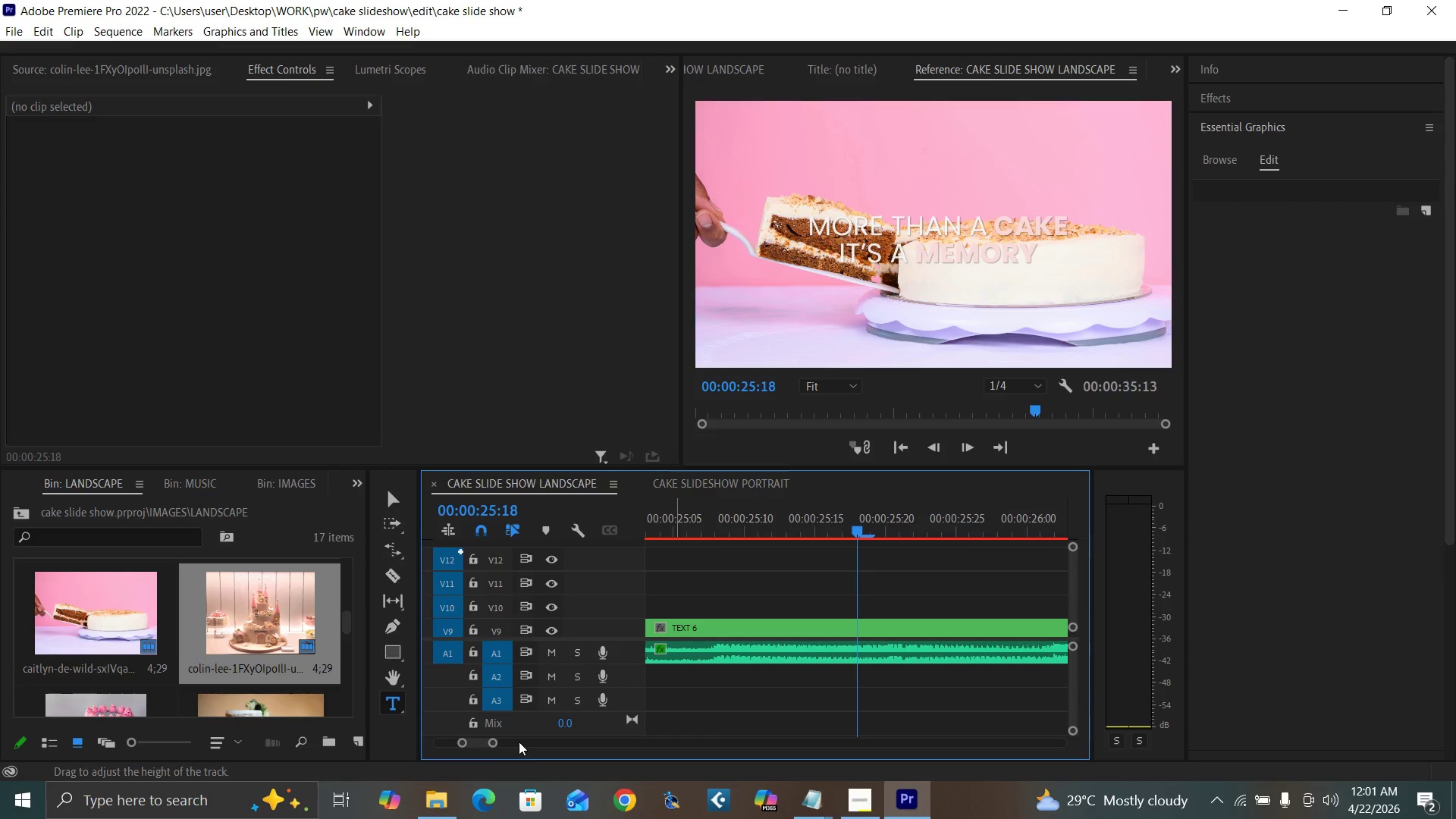 
left_click_drag(start_coordinate=[488, 745], to_coordinate=[510, 752])
 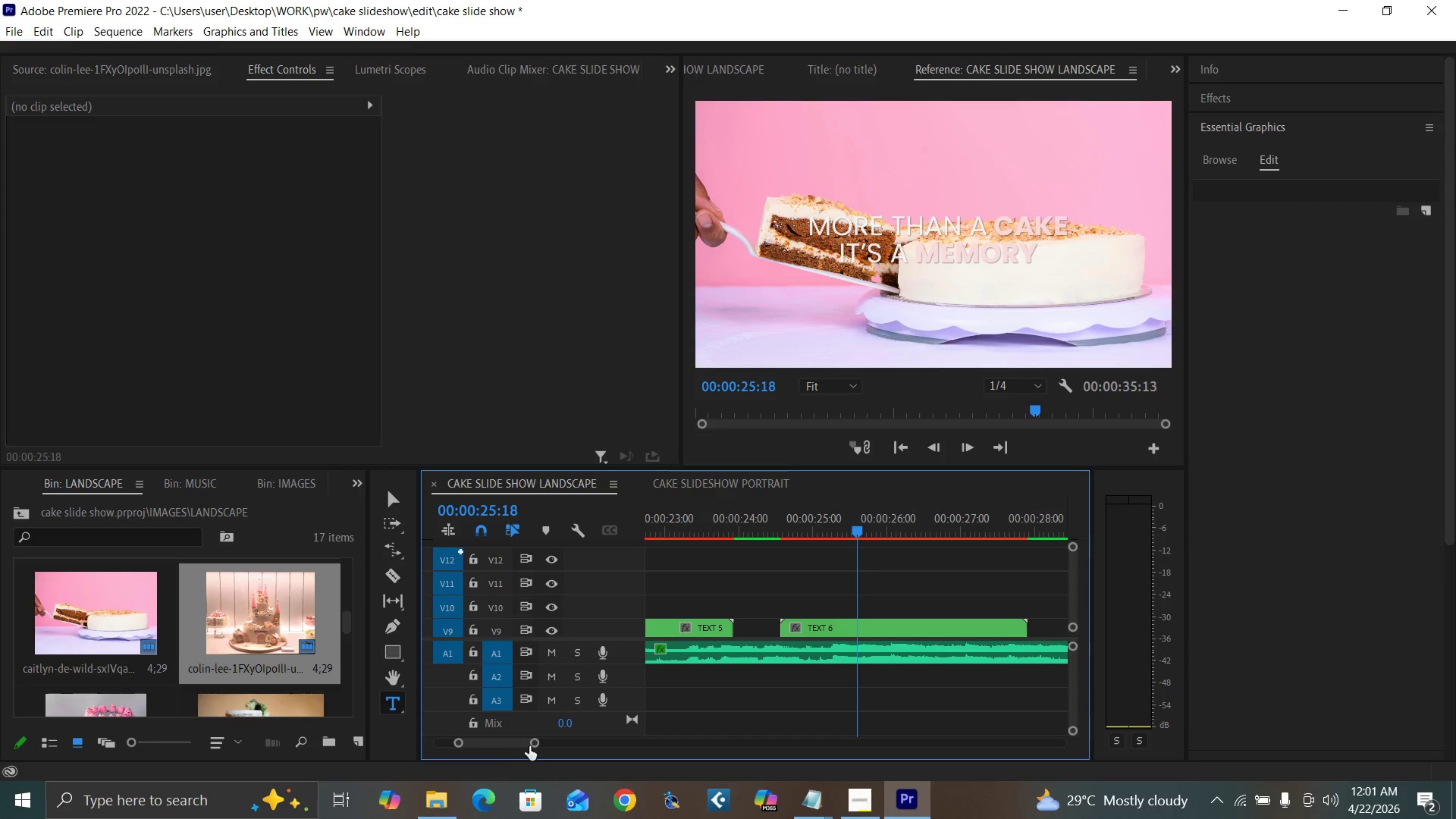 
left_click_drag(start_coordinate=[532, 746], to_coordinate=[548, 751])
 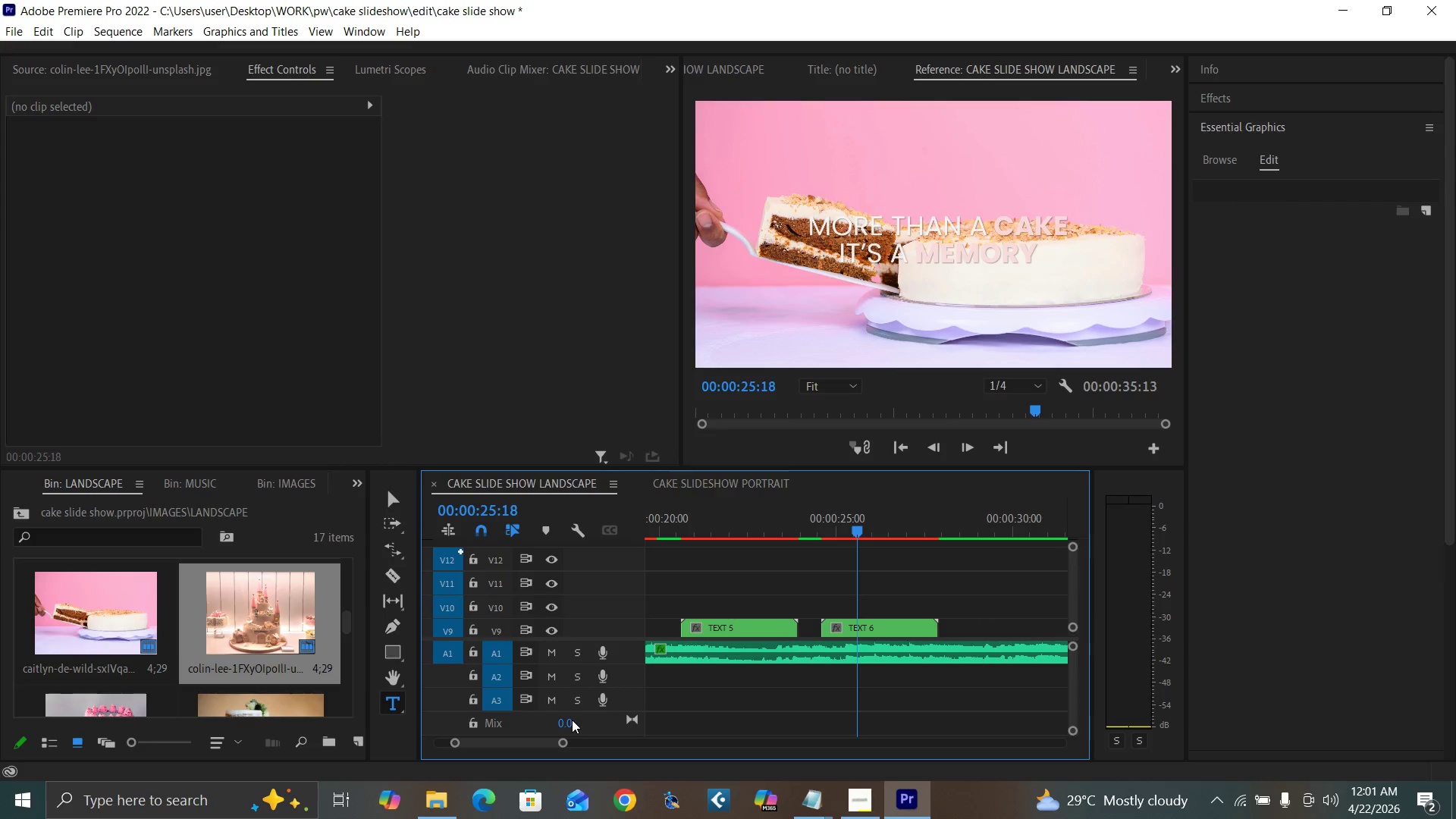 
key(Control+S)
 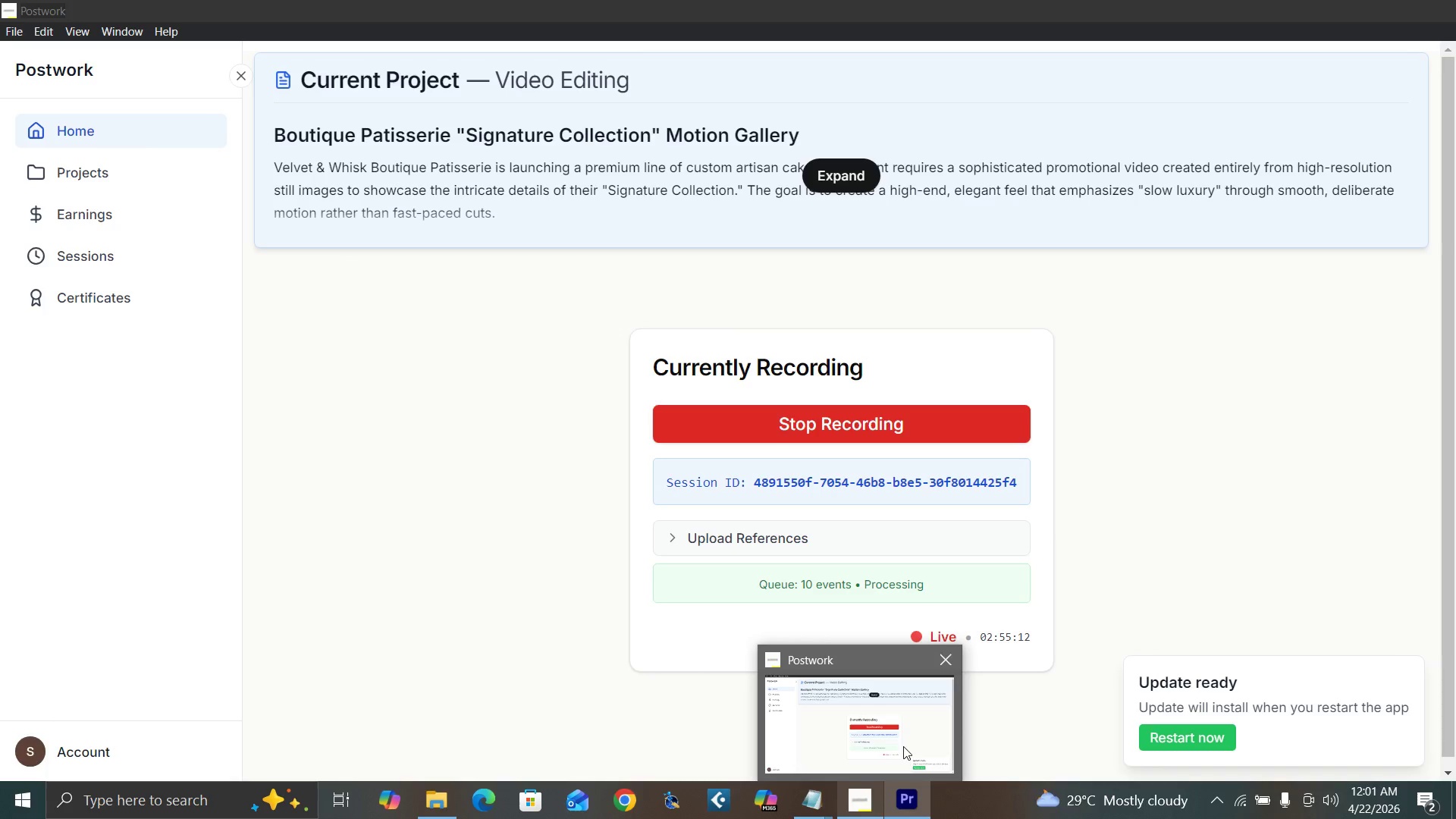 
mouse_move([1215, 795])
 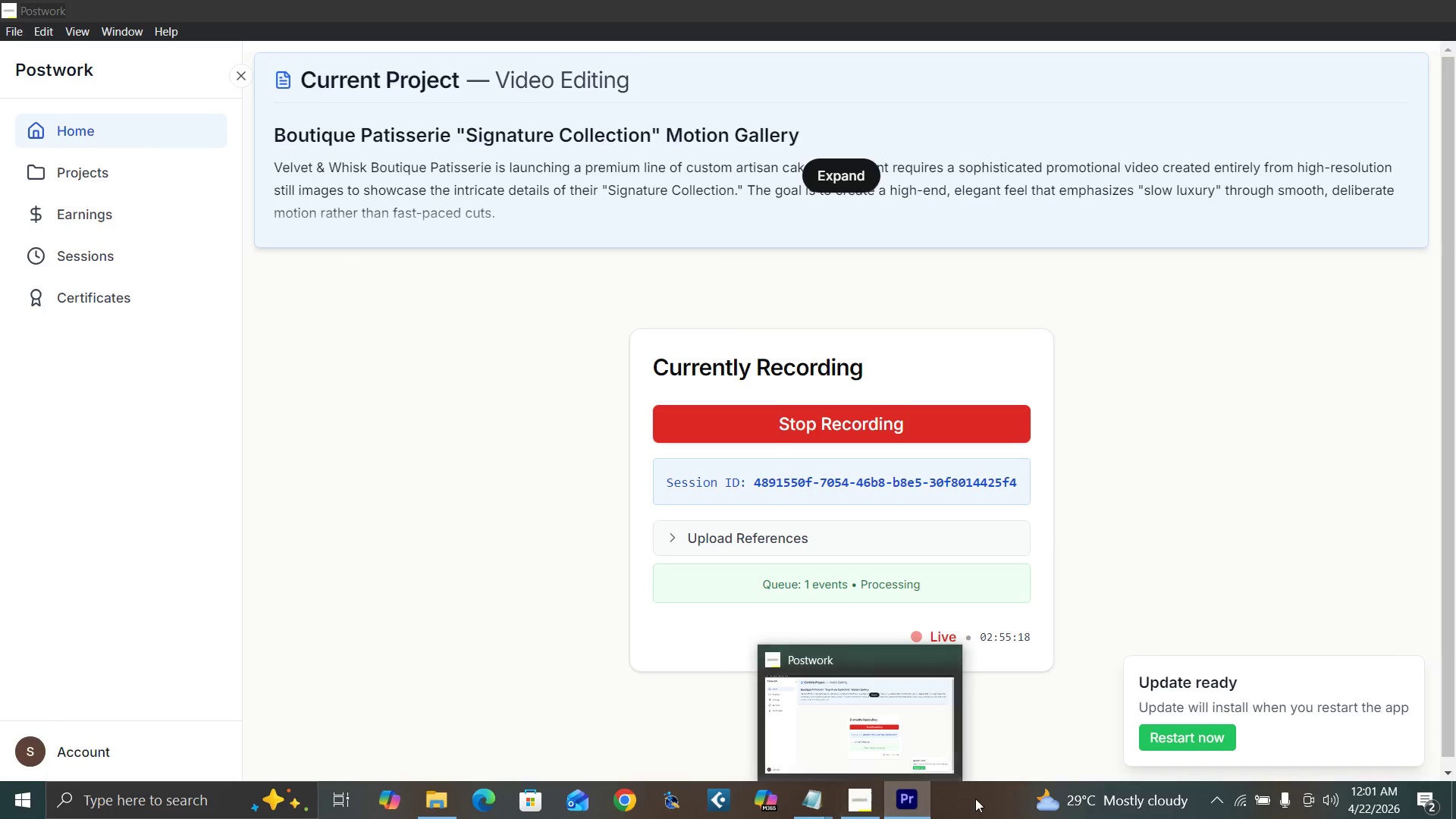 
wait(5.67)
 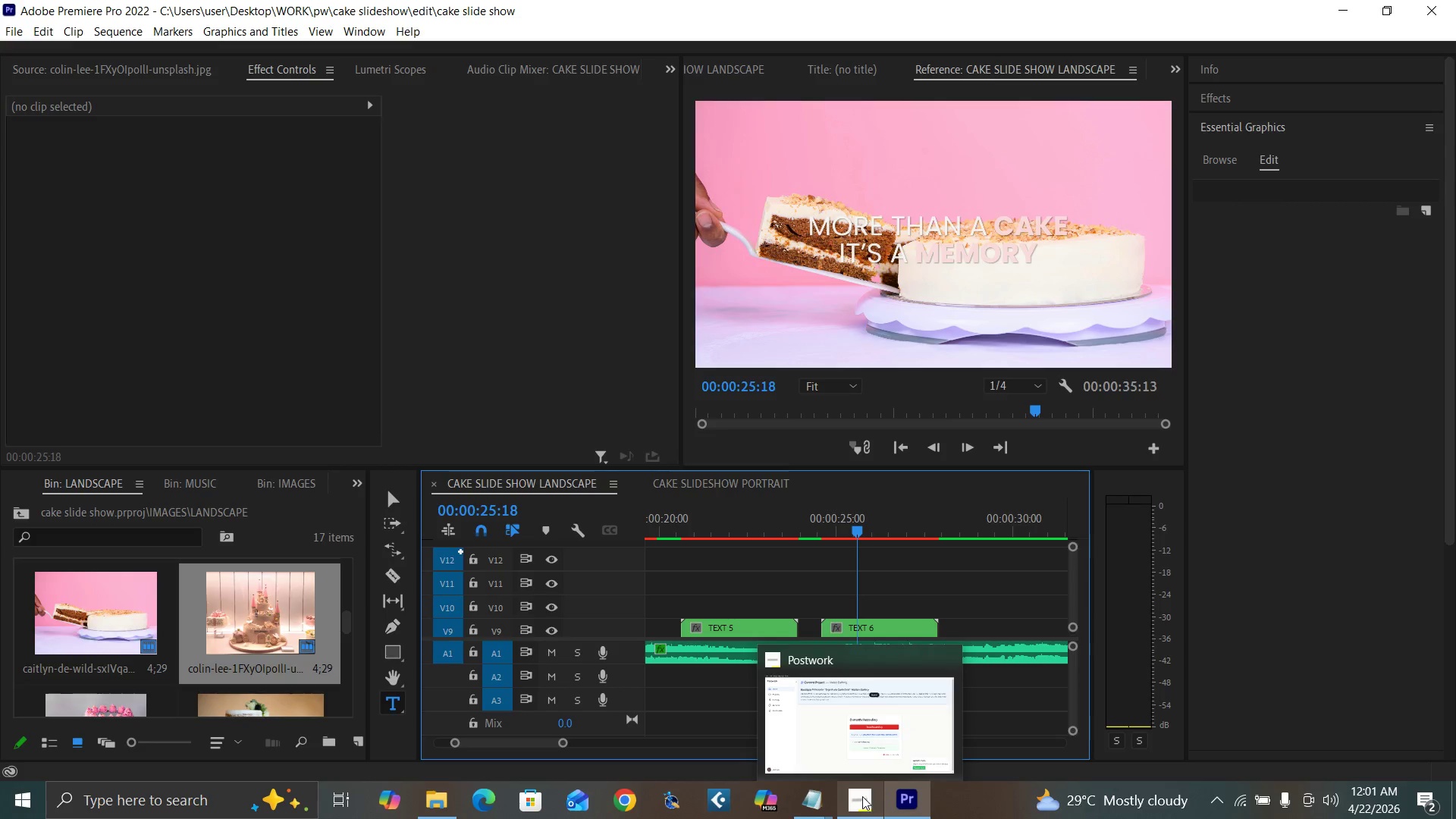 
double_click([880, 629])
 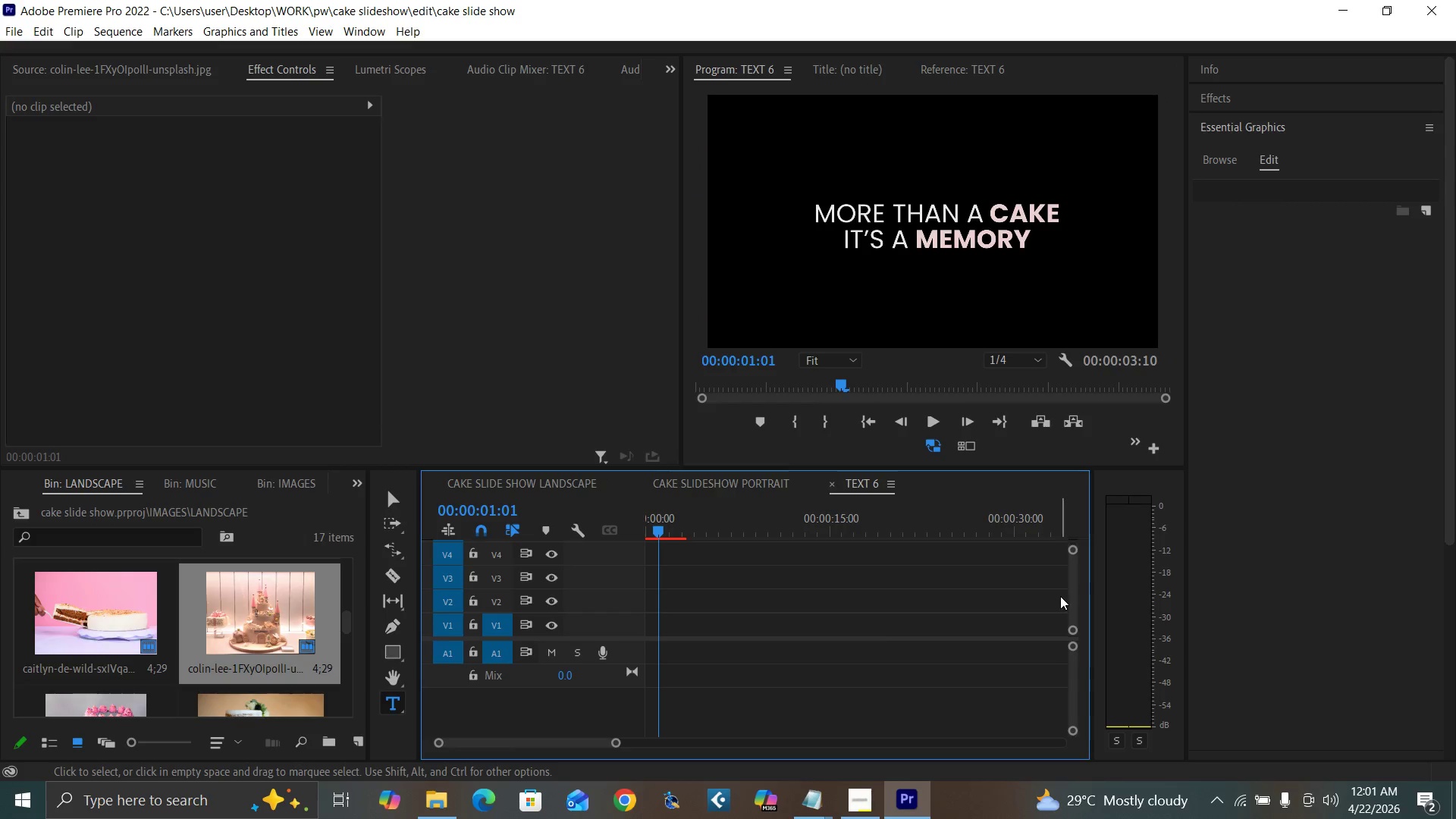 
left_click_drag(start_coordinate=[1075, 611], to_coordinate=[1072, 602])
 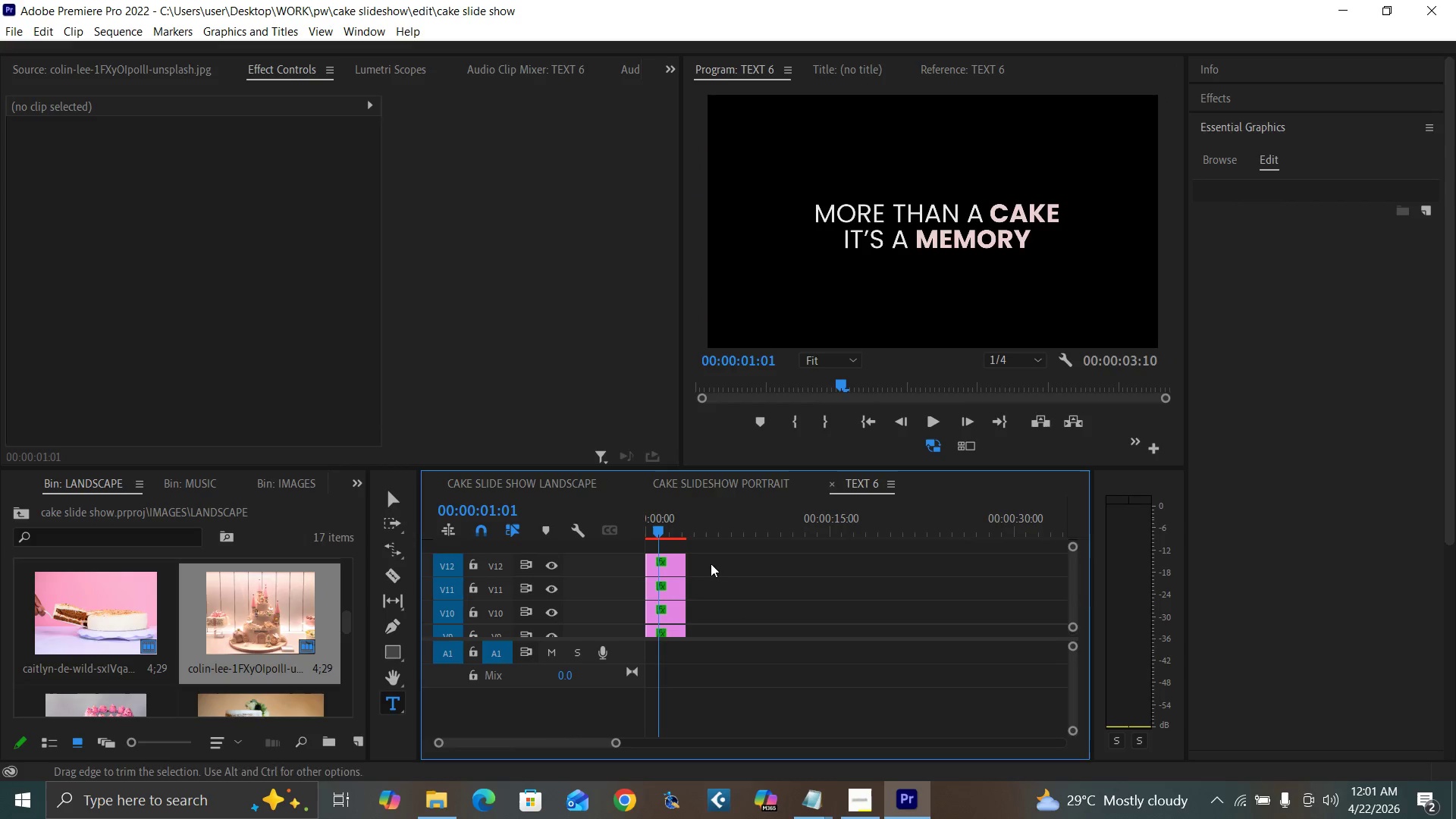 
left_click_drag(start_coordinate=[726, 564], to_coordinate=[657, 628])
 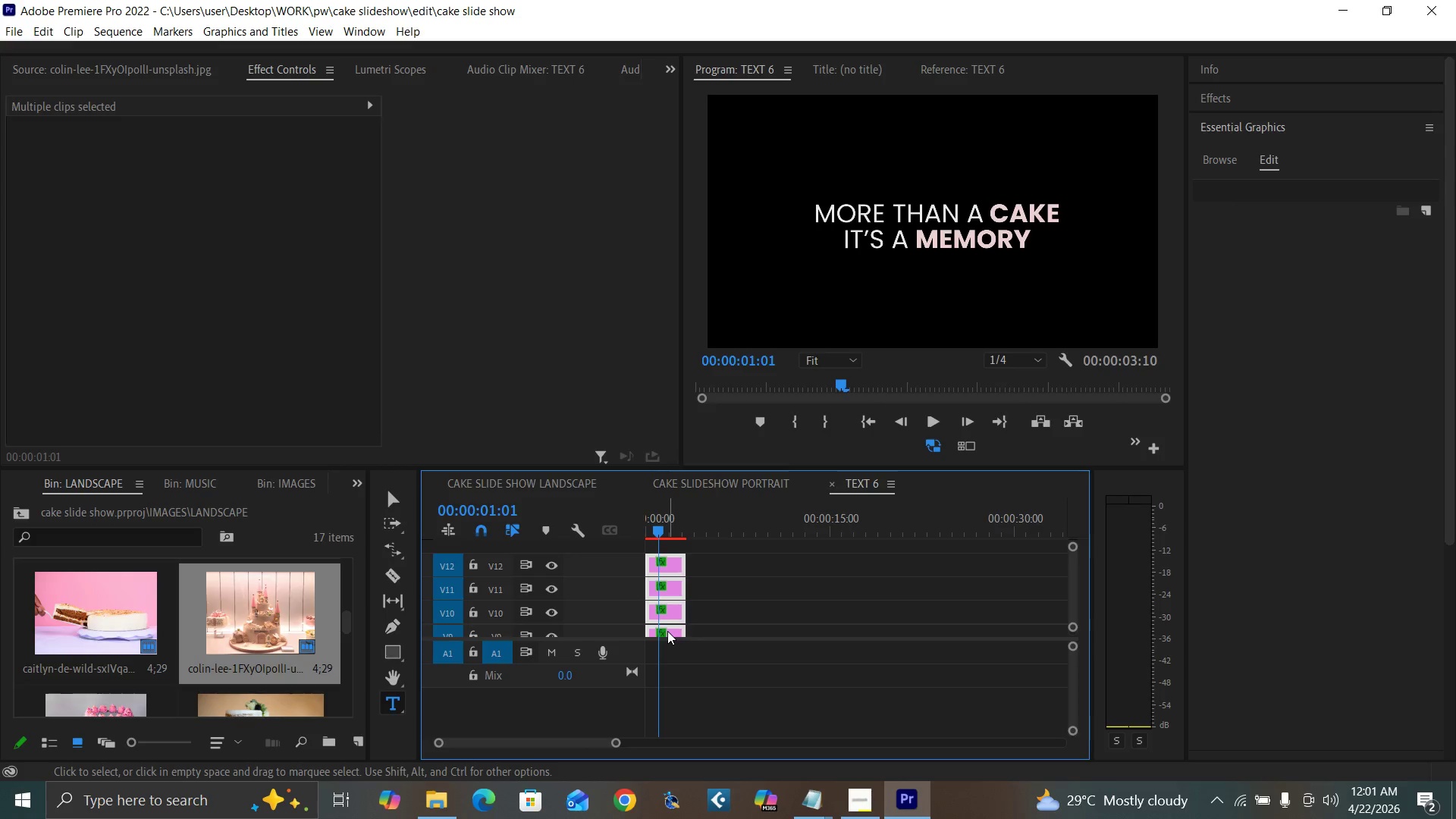 
key(Enter)
 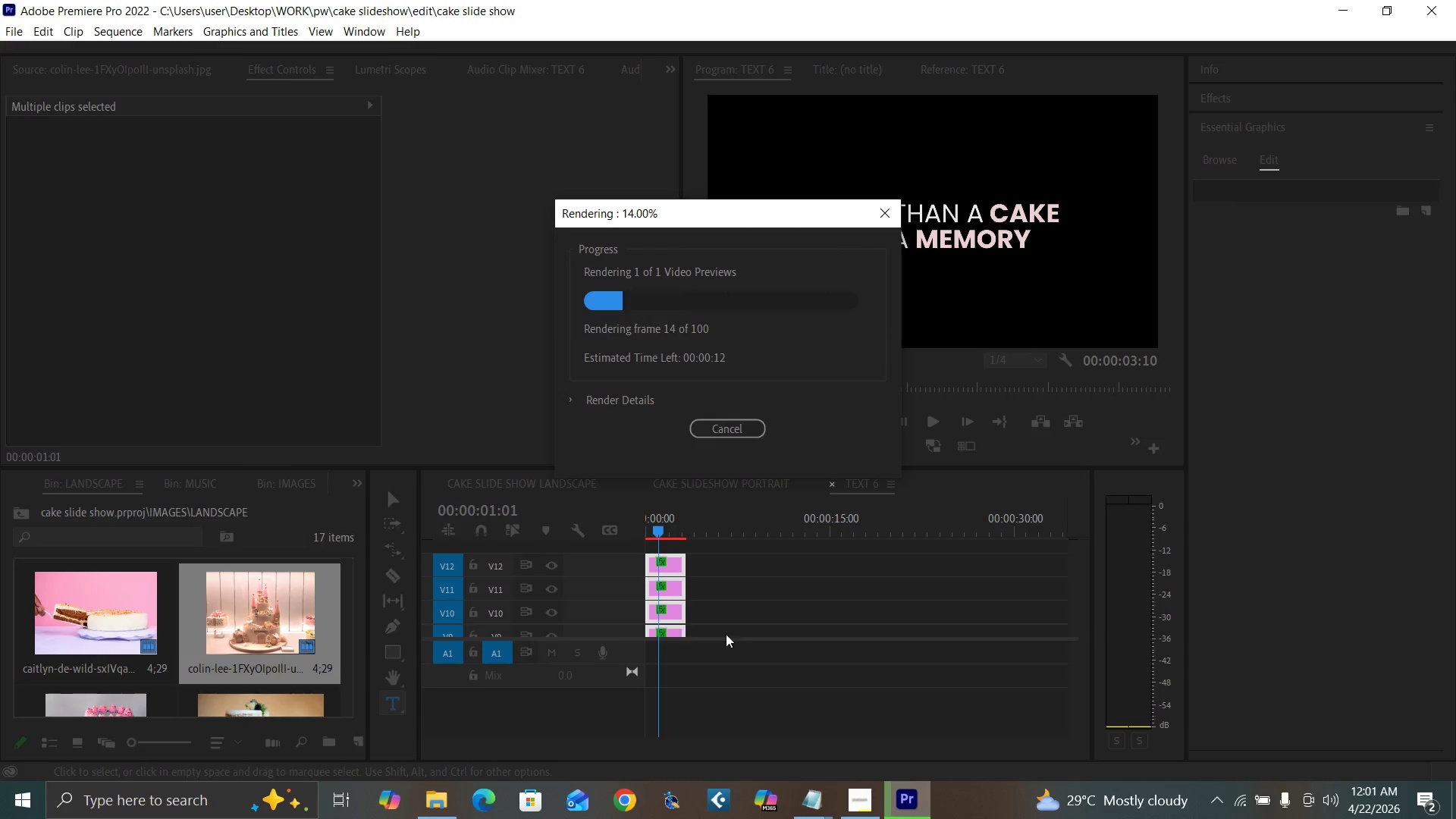 
left_click([791, 663])
 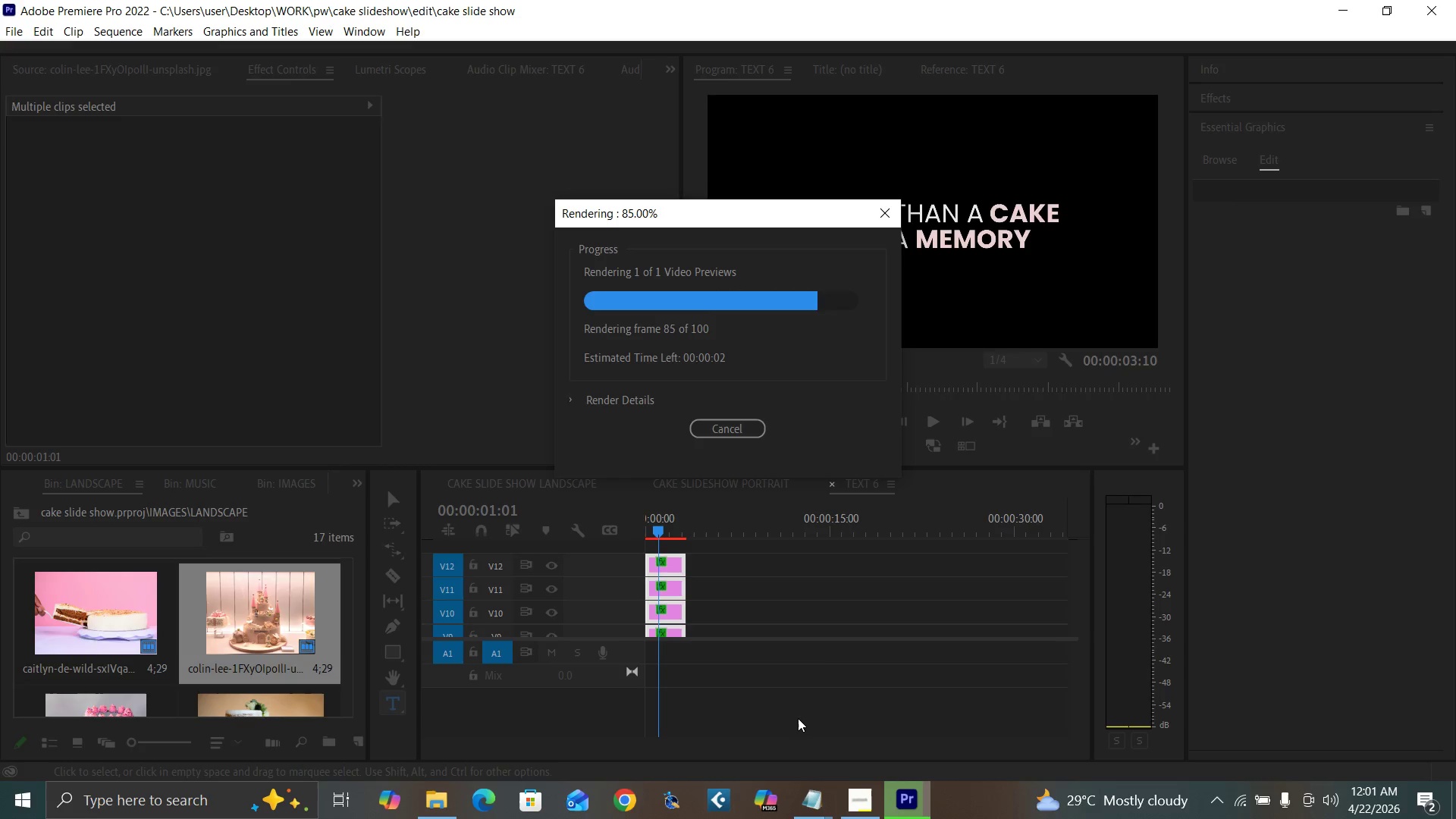 
wait(17.45)
 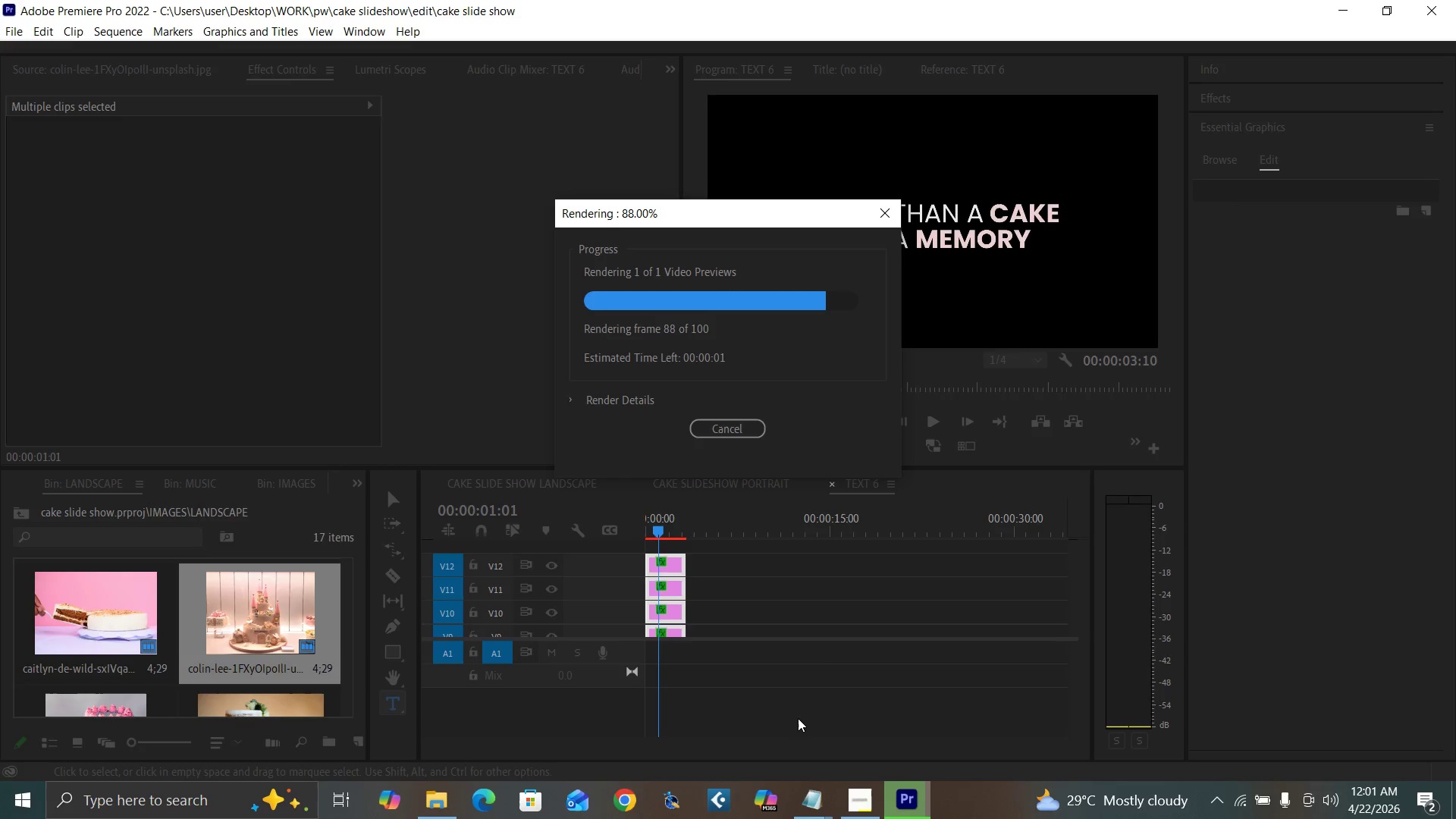 
key(Control+S)
 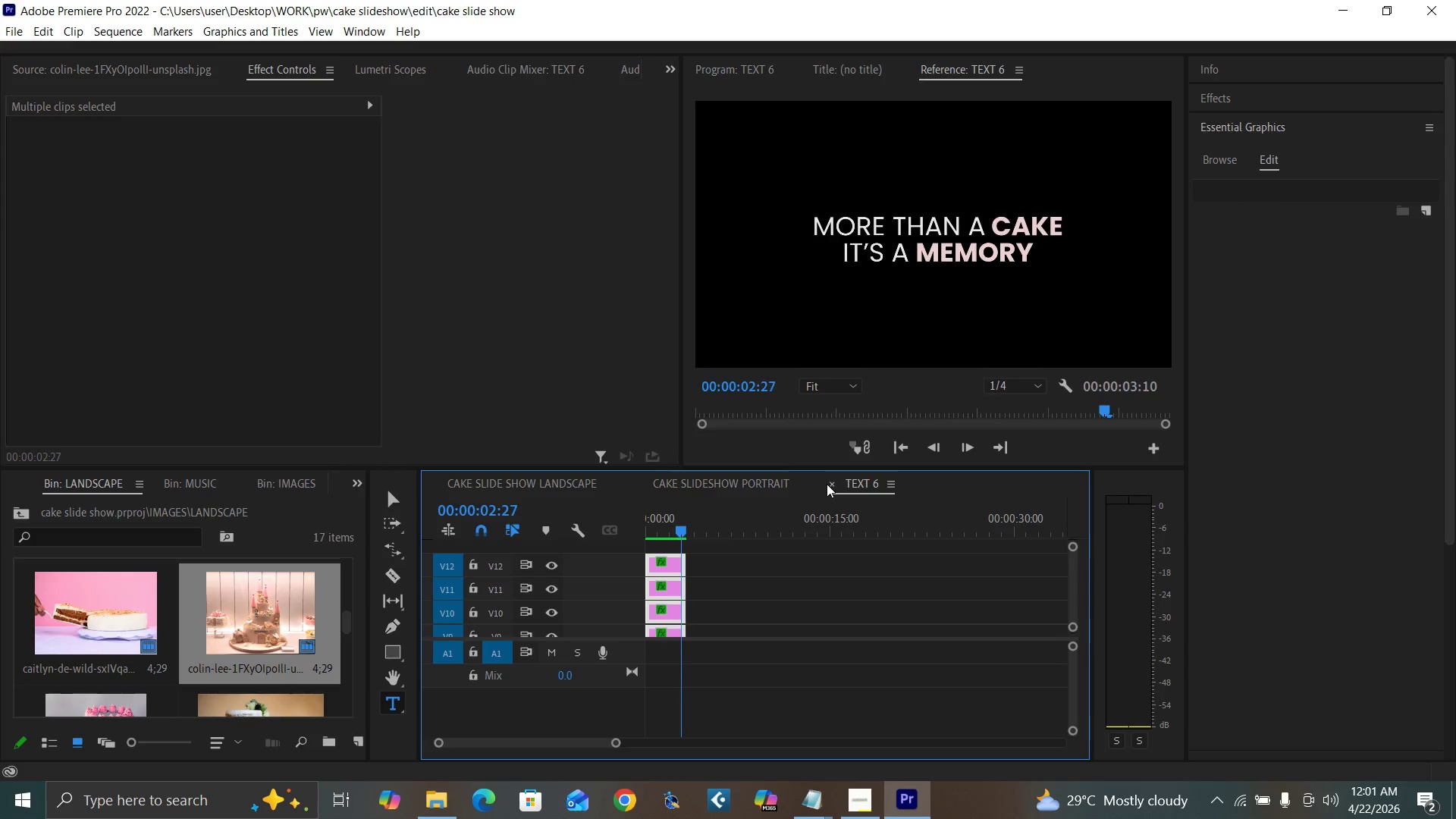 
left_click([832, 485])
 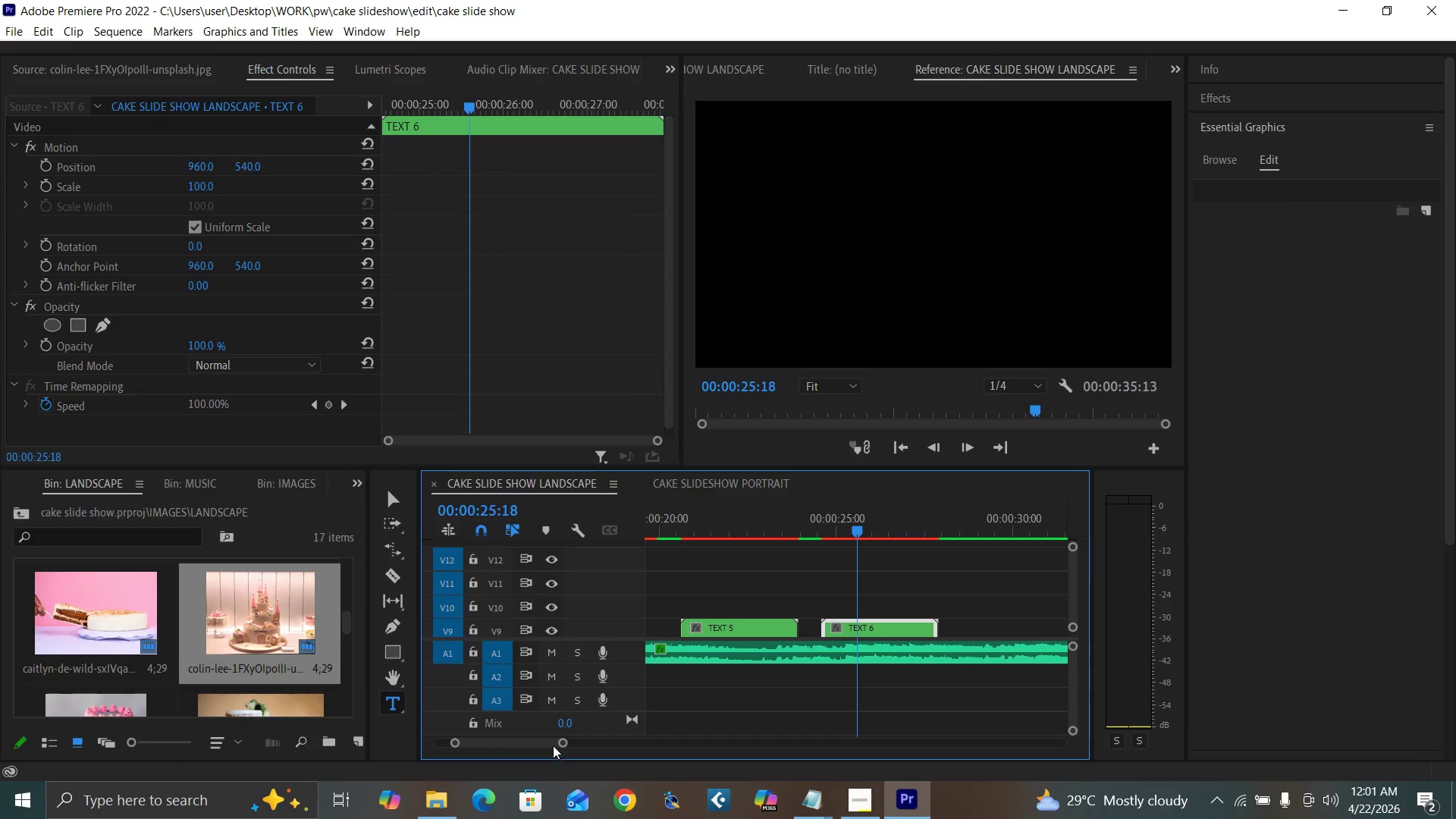 
left_click_drag(start_coordinate=[560, 742], to_coordinate=[619, 766])
 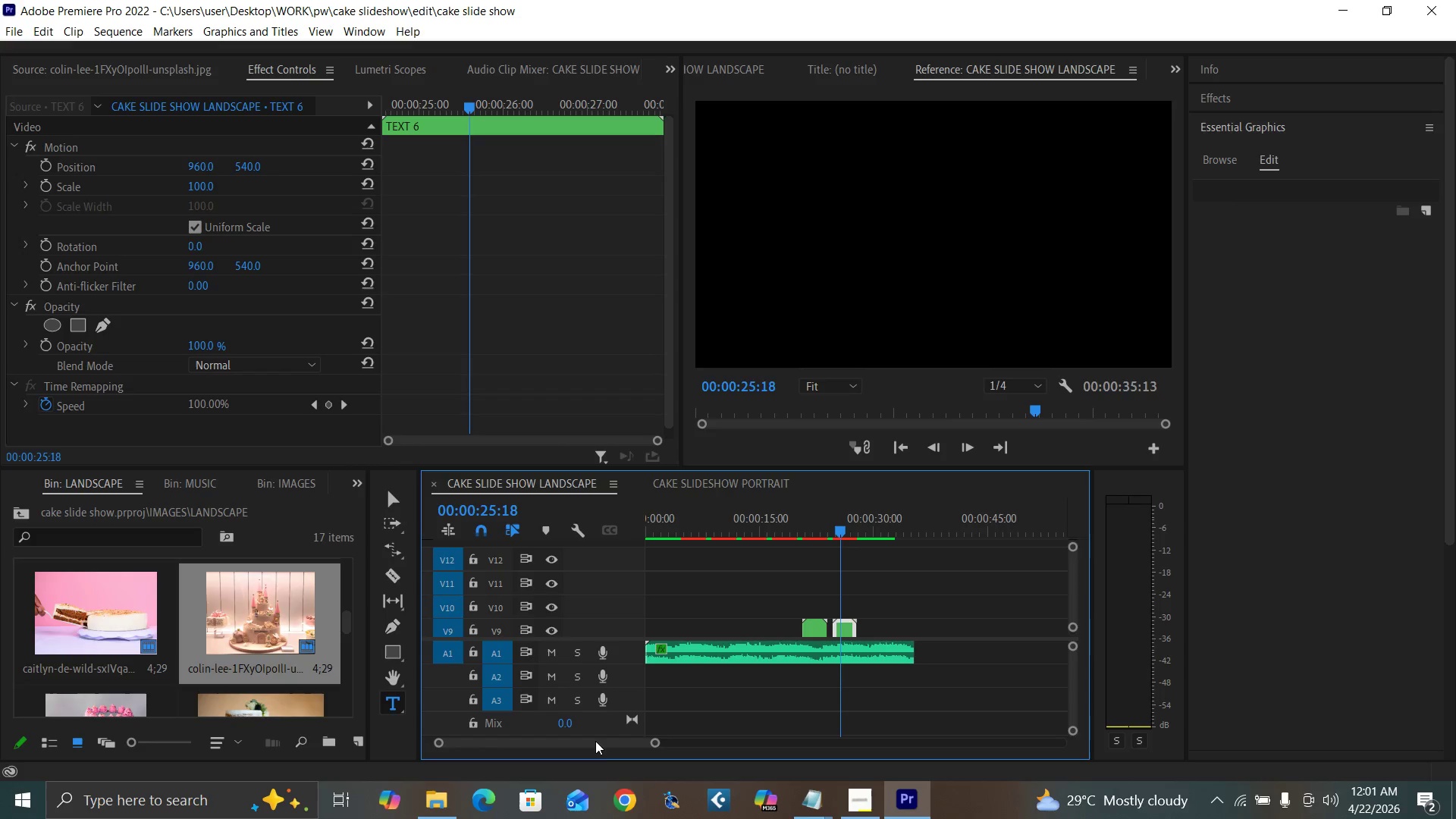 
left_click_drag(start_coordinate=[595, 741], to_coordinate=[579, 741])
 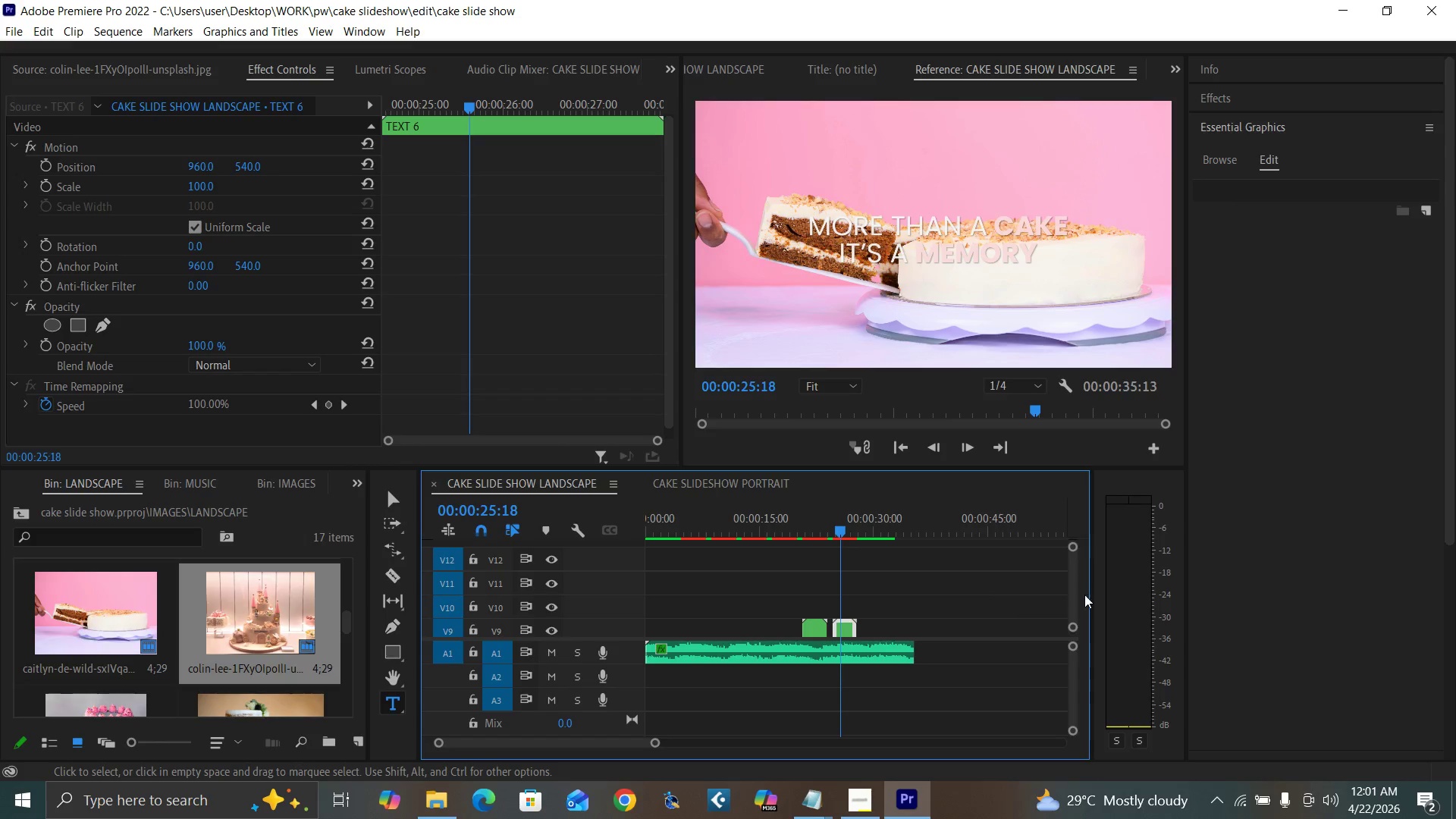 
left_click_drag(start_coordinate=[1069, 593], to_coordinate=[1073, 603])
 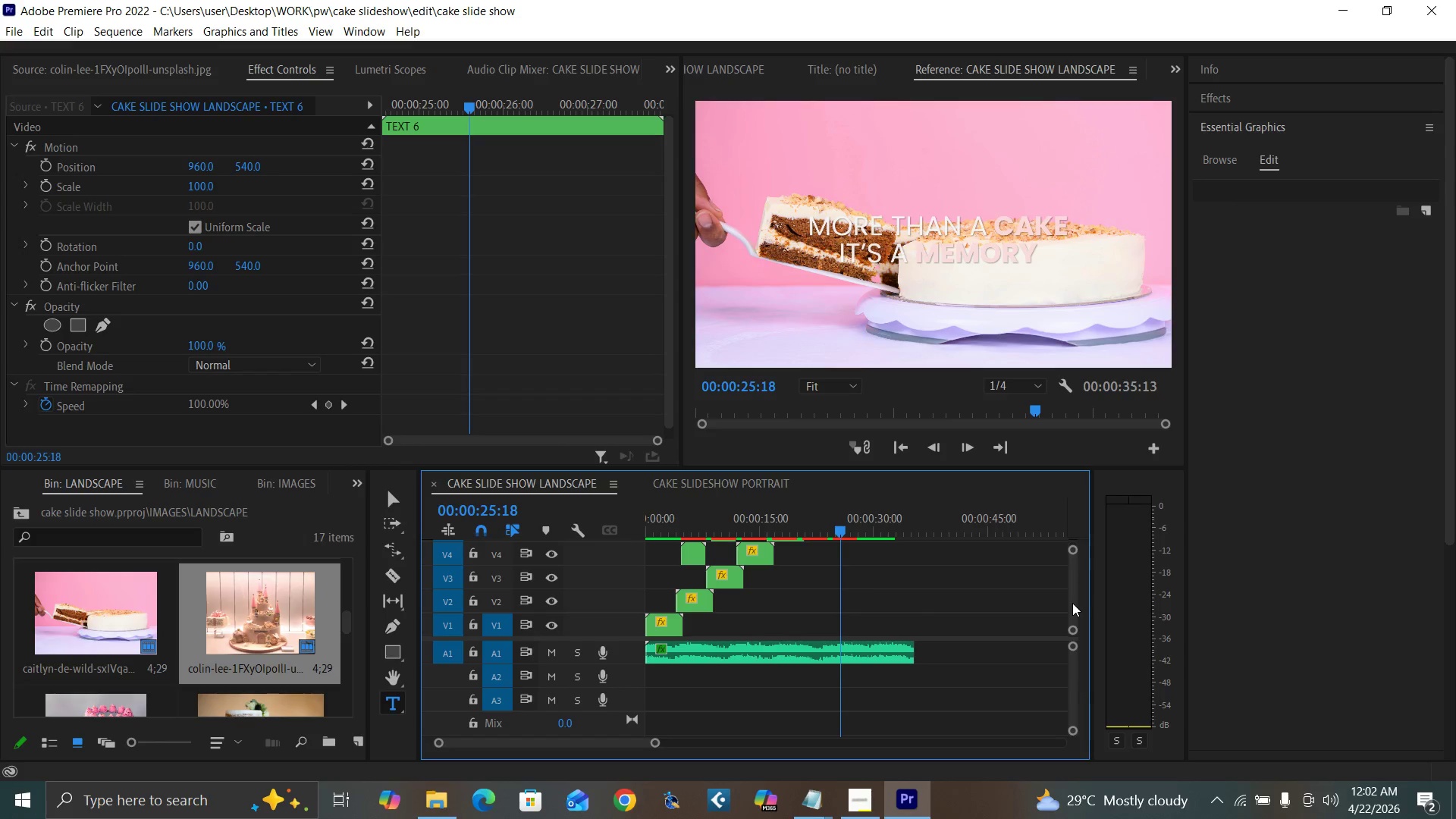 
key(Enter)
 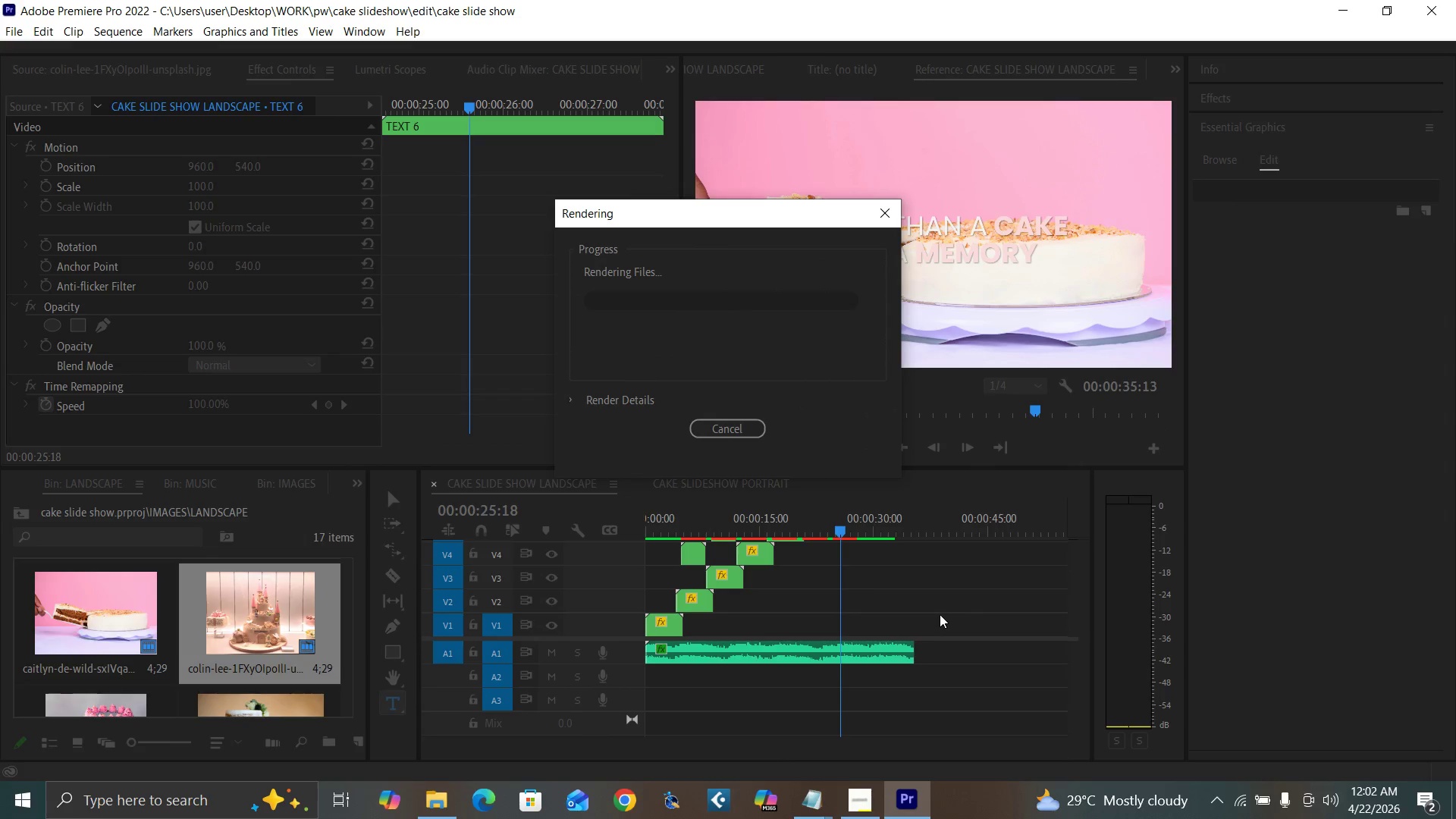 
left_click([888, 586])
 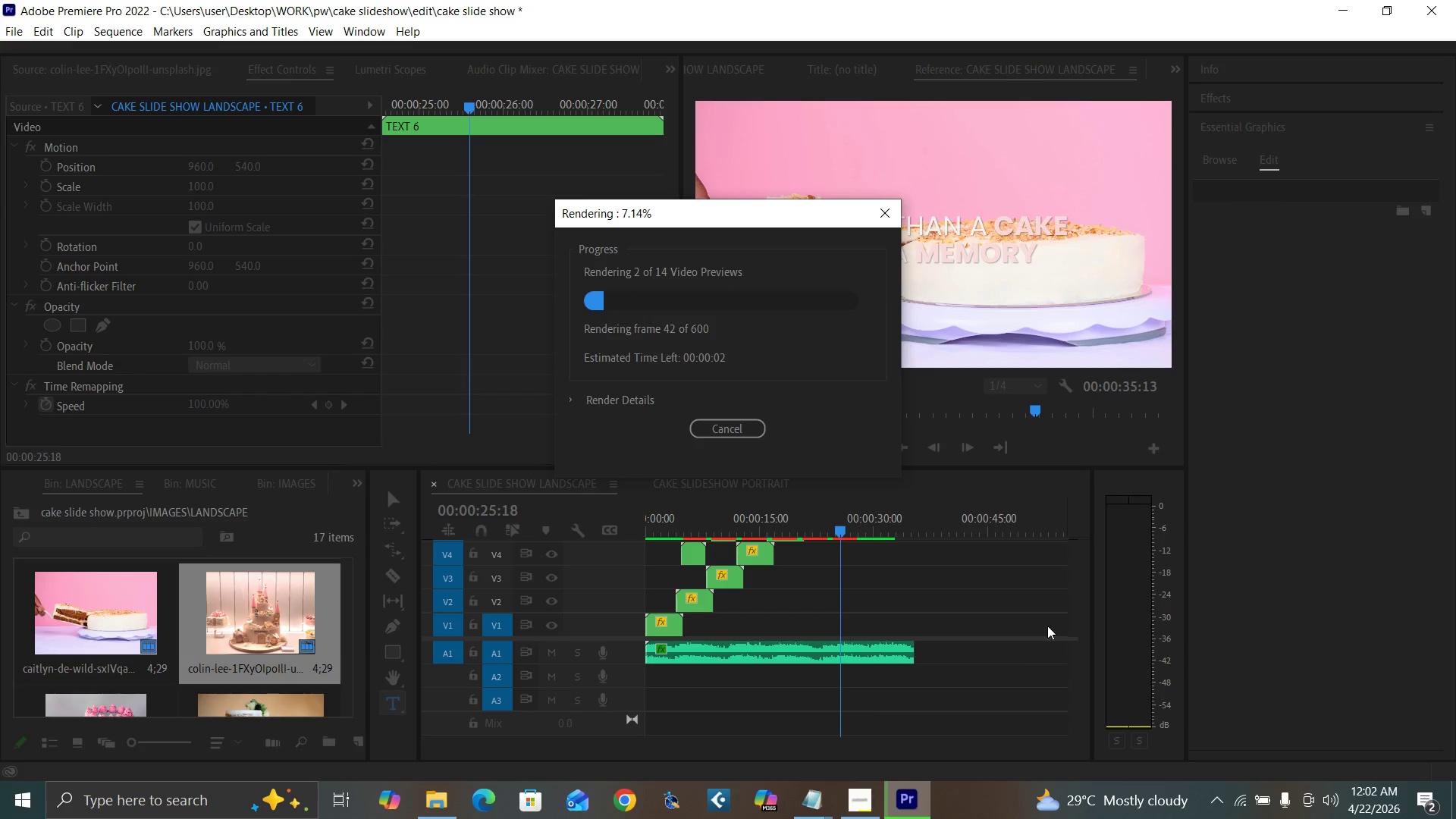 
left_click([882, 563])
 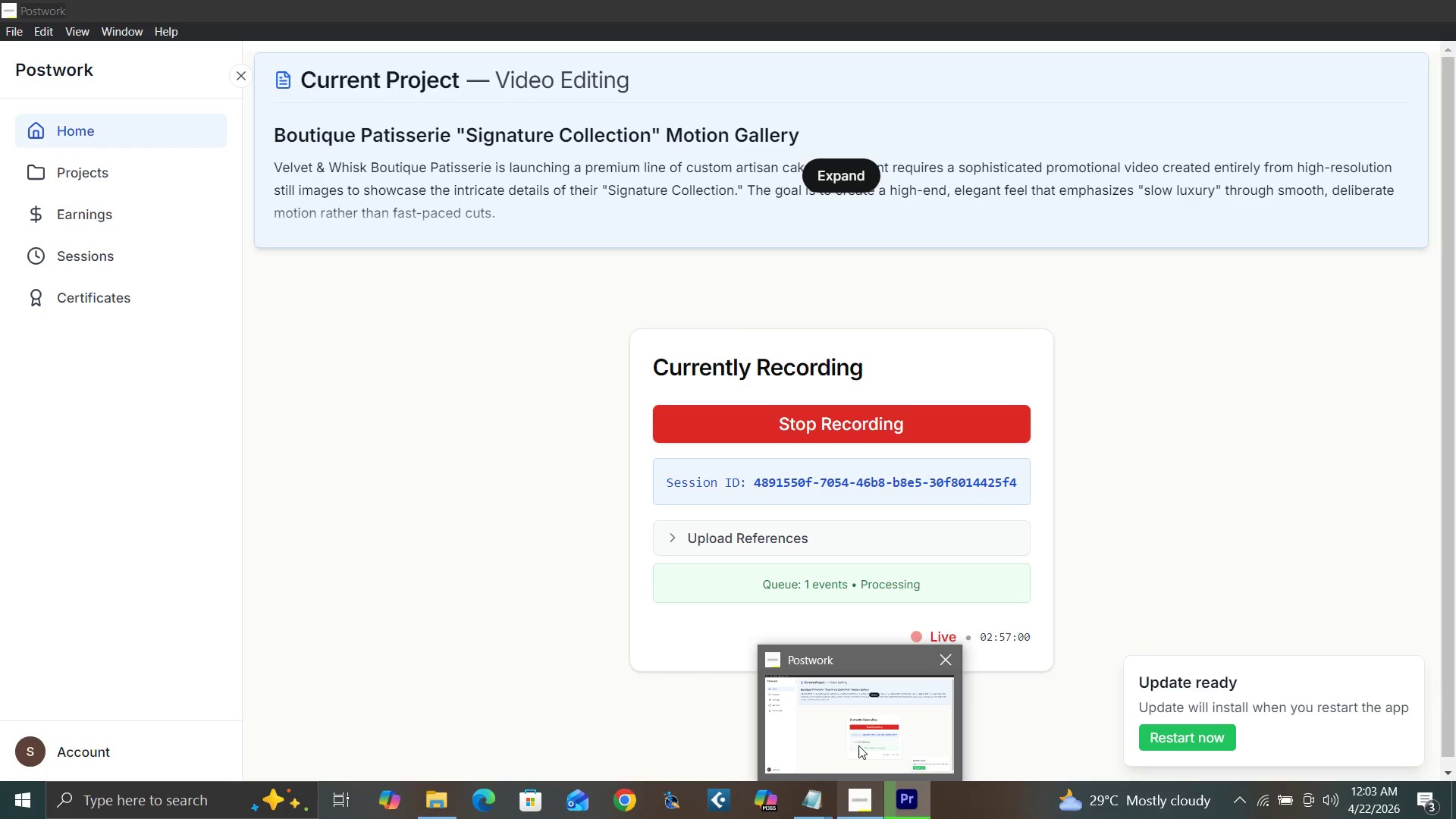 
wait(57.37)
 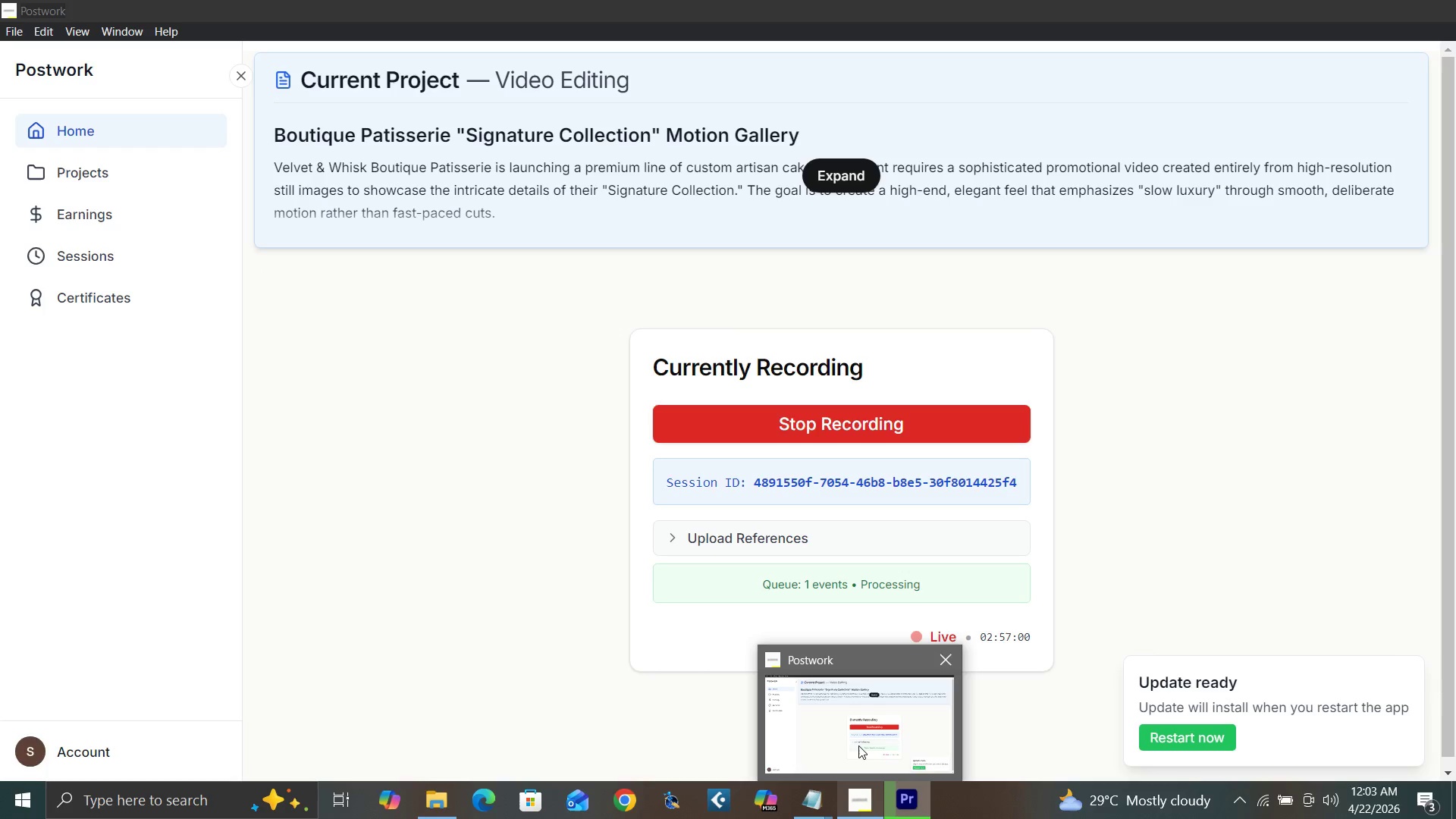 
mouse_move([1225, 786])
 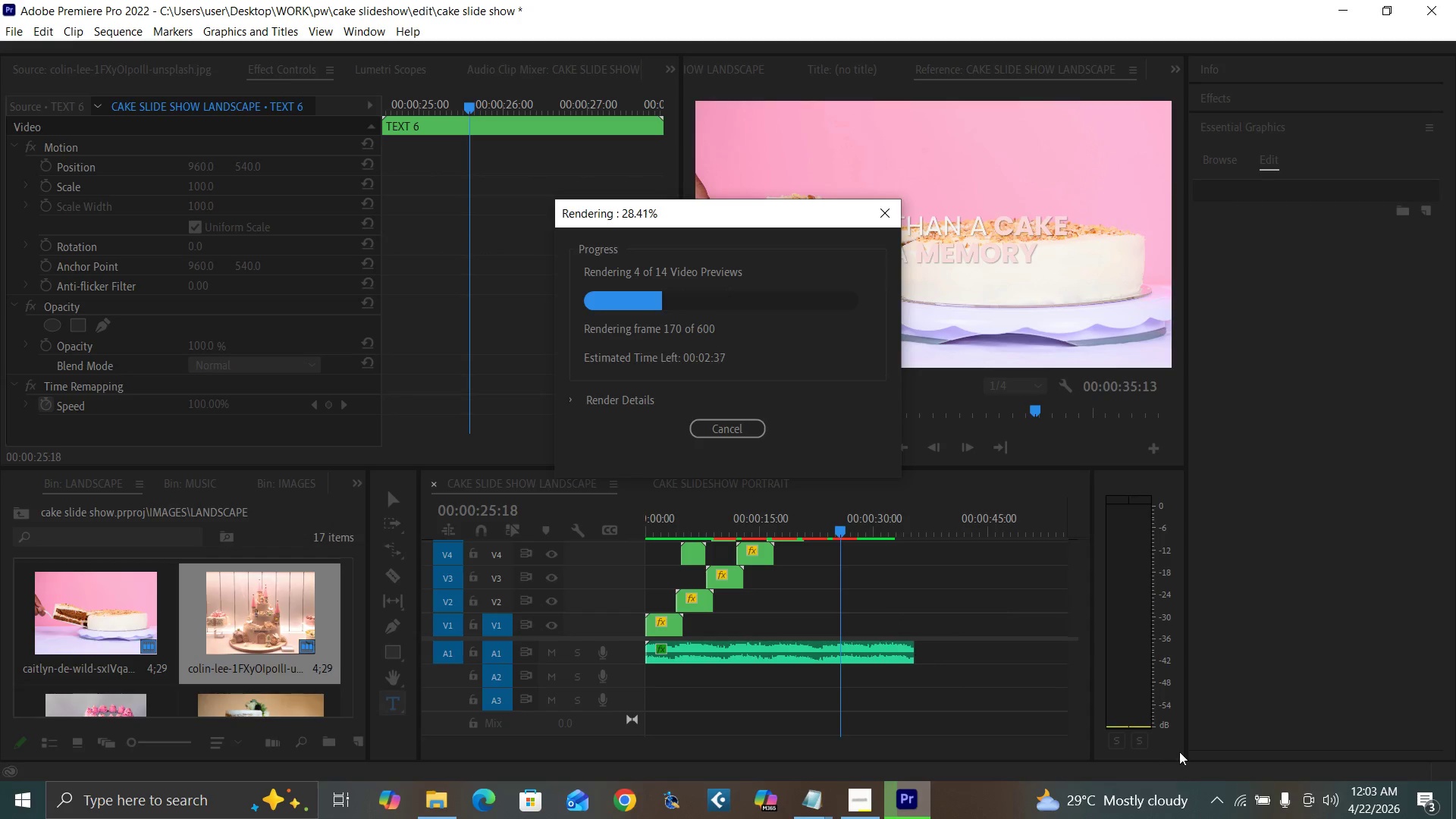 
mouse_move([1239, 786])
 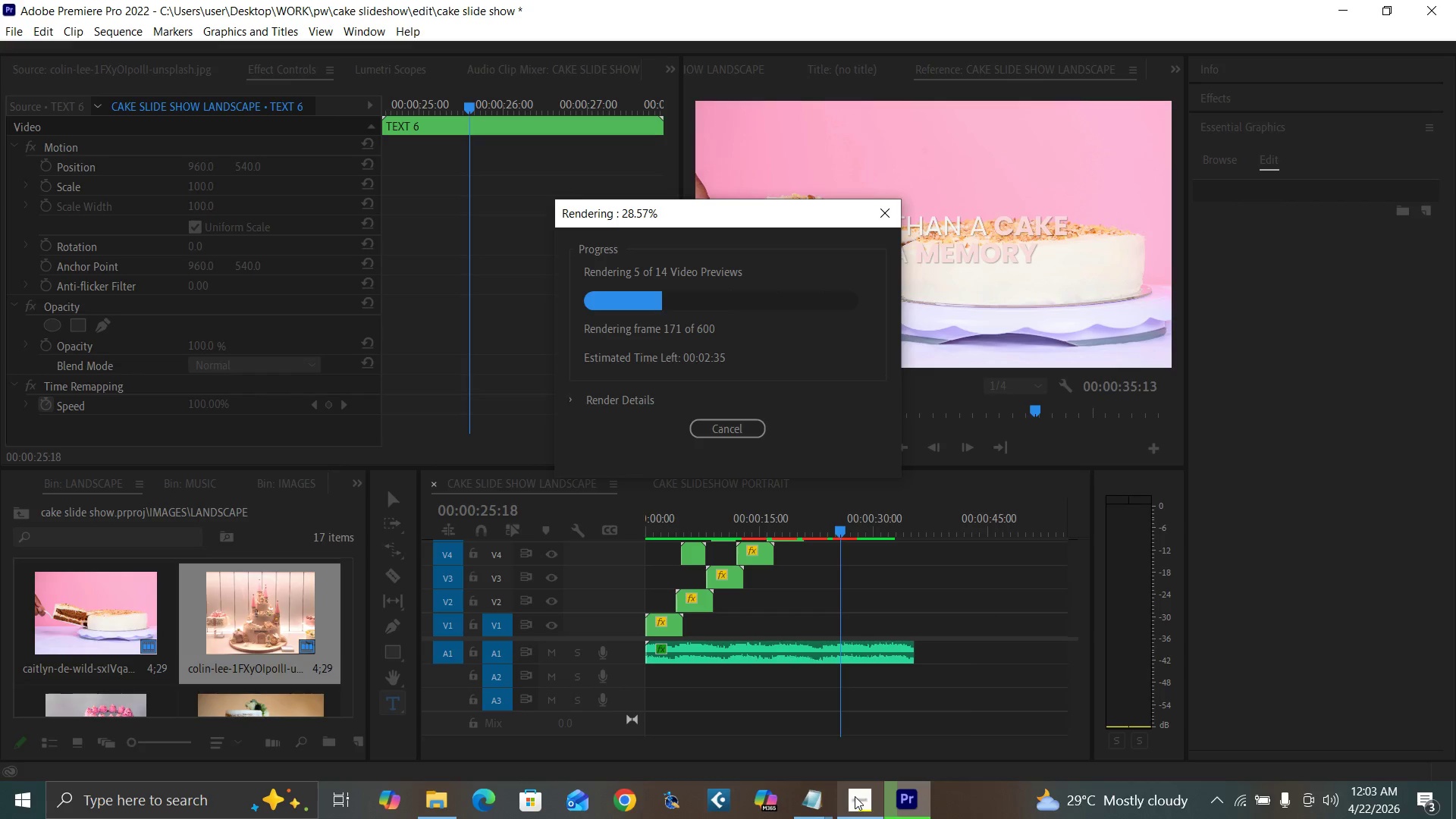 
mouse_move([871, 761])
 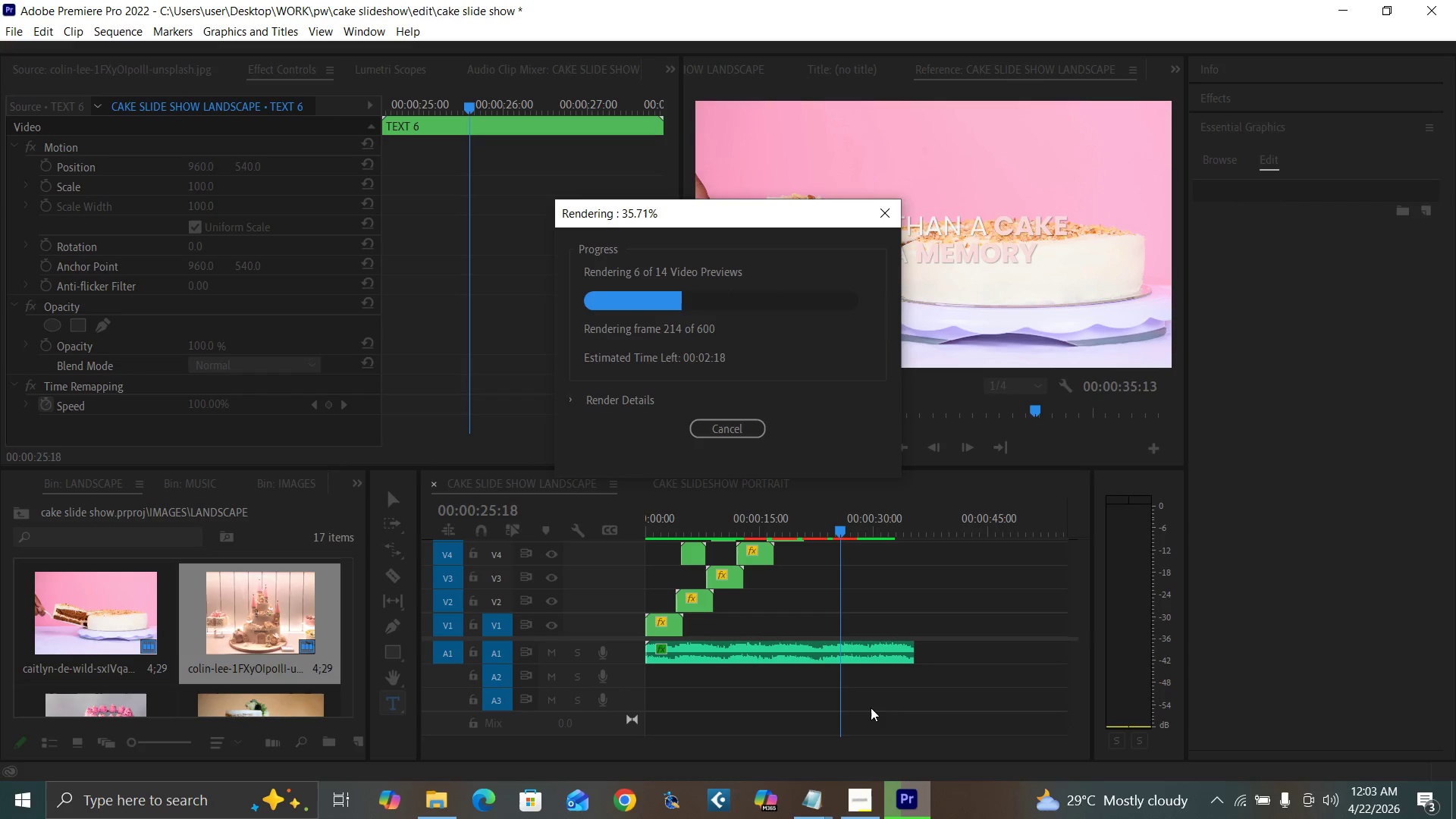 
left_click([810, 801])
 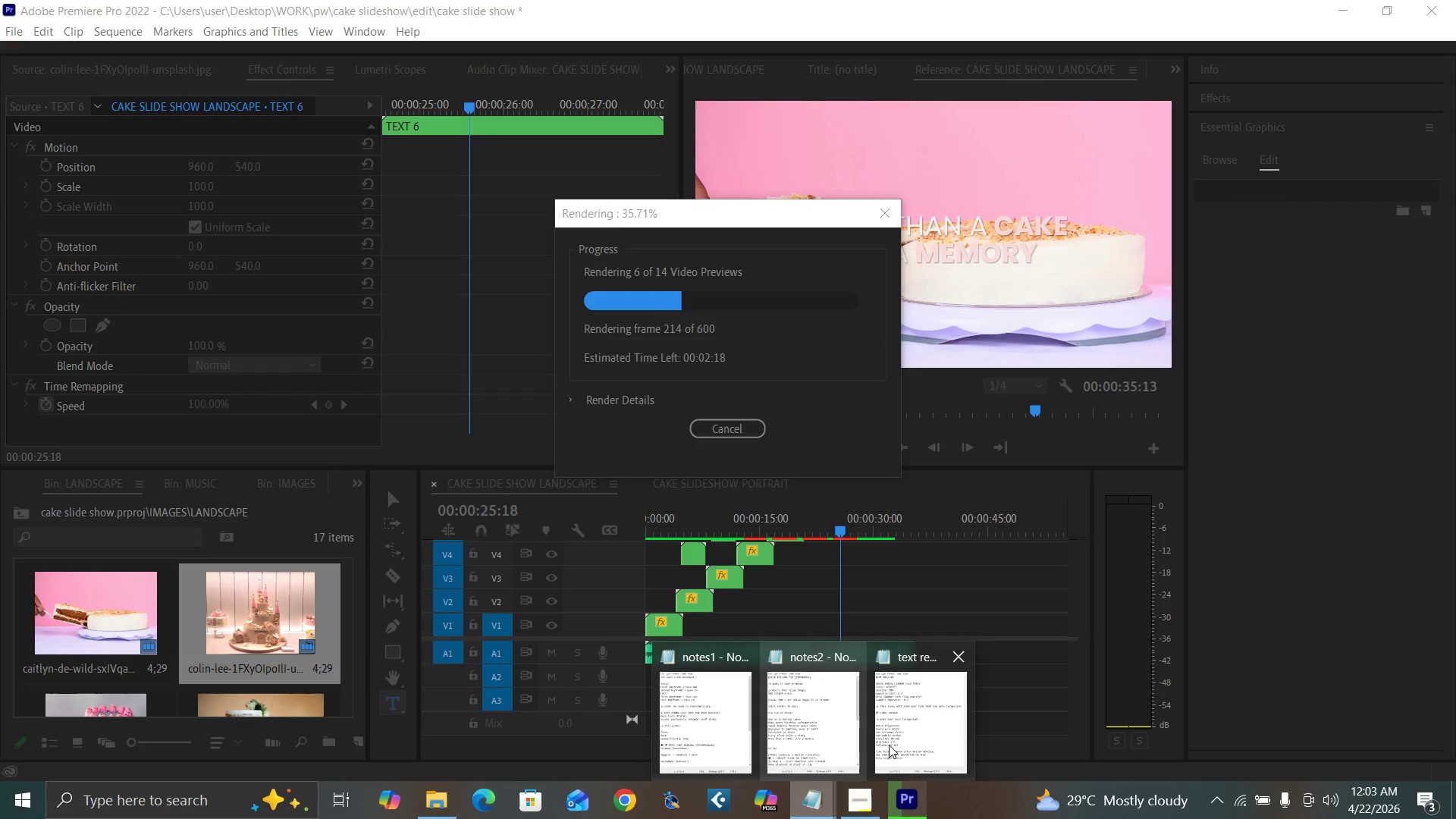 
left_click([899, 742])
 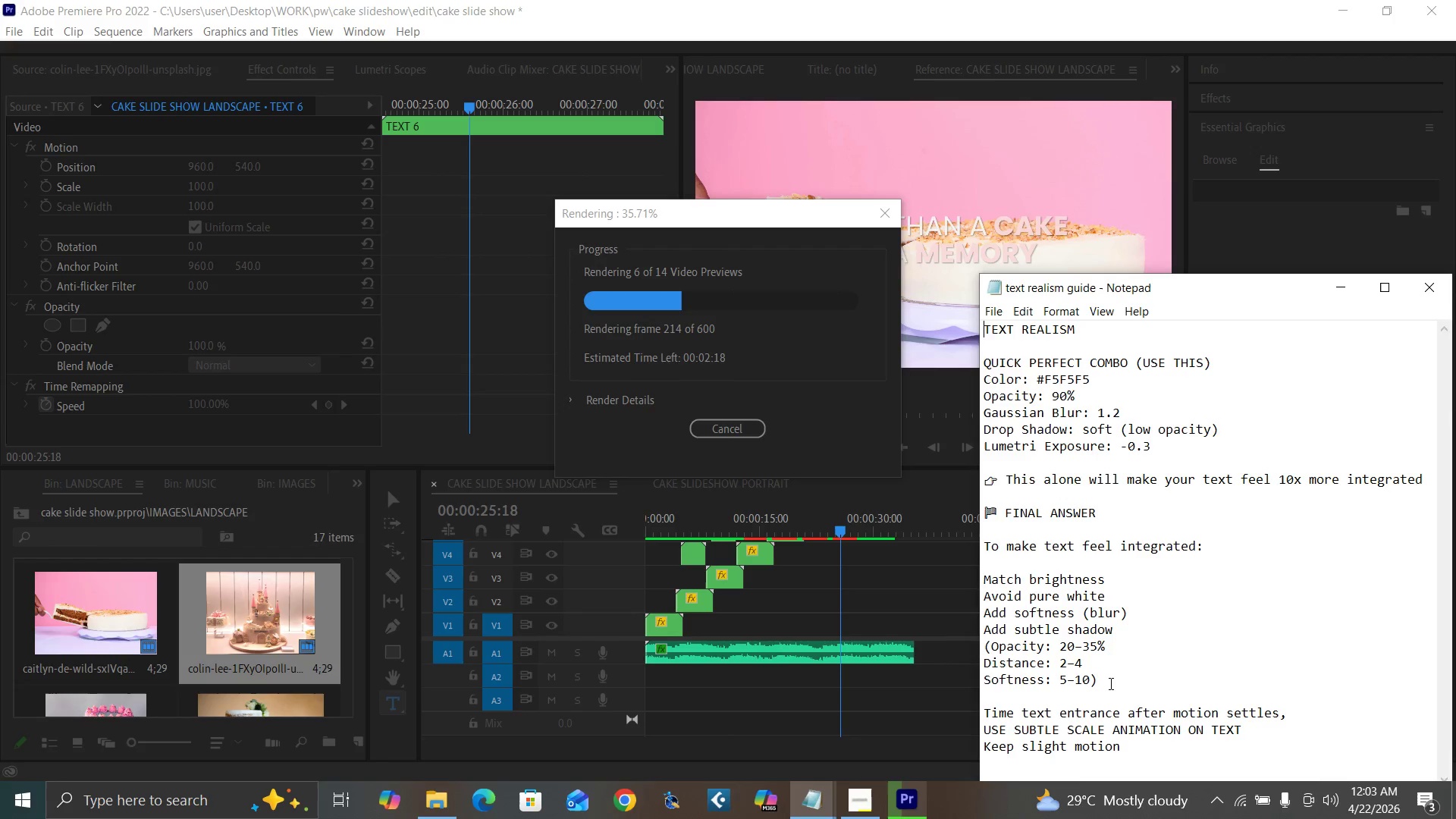 
scroll: coordinate [1109, 682], scroll_direction: down, amount: 4.0
 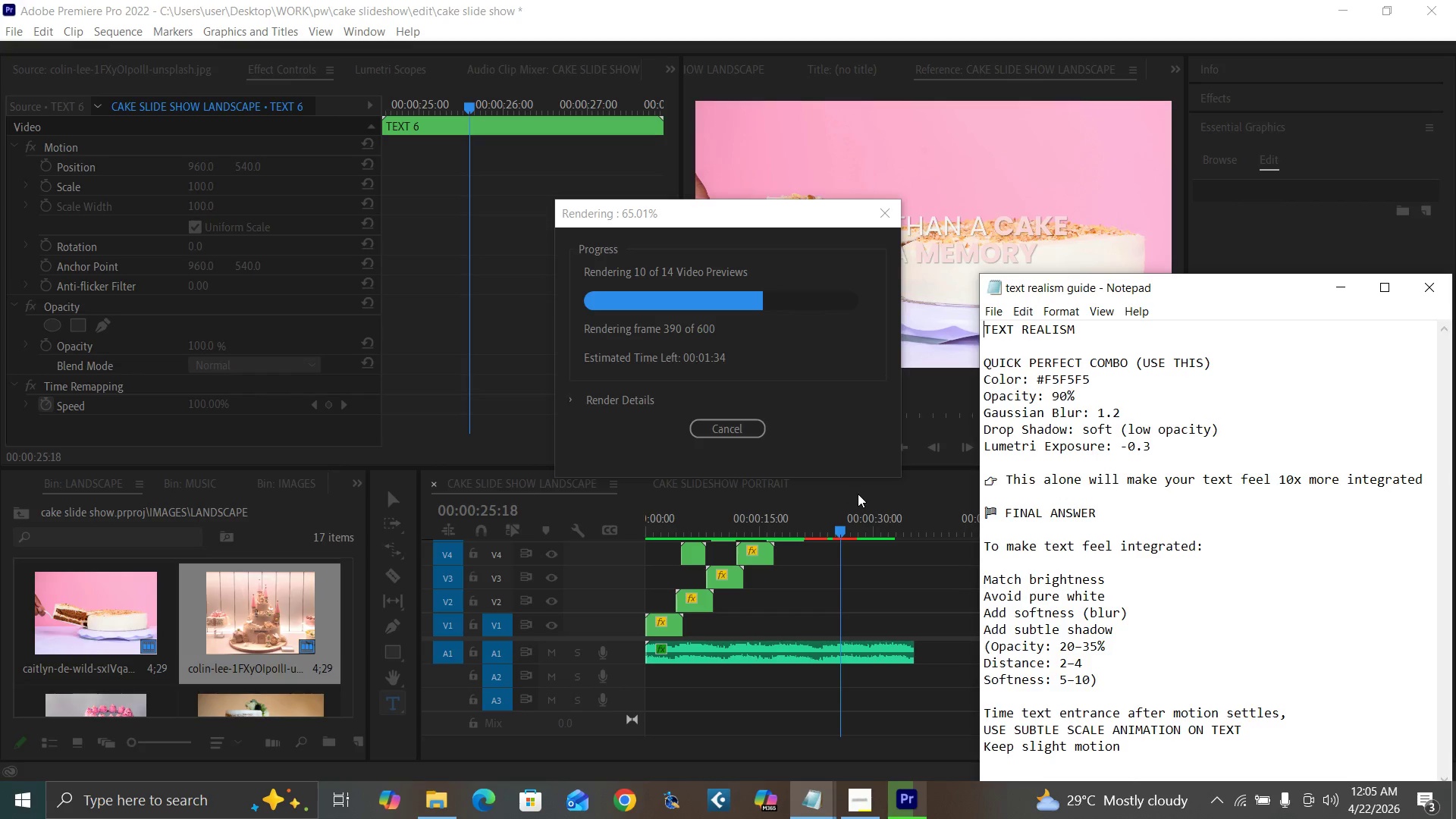 
wait(101.96)
 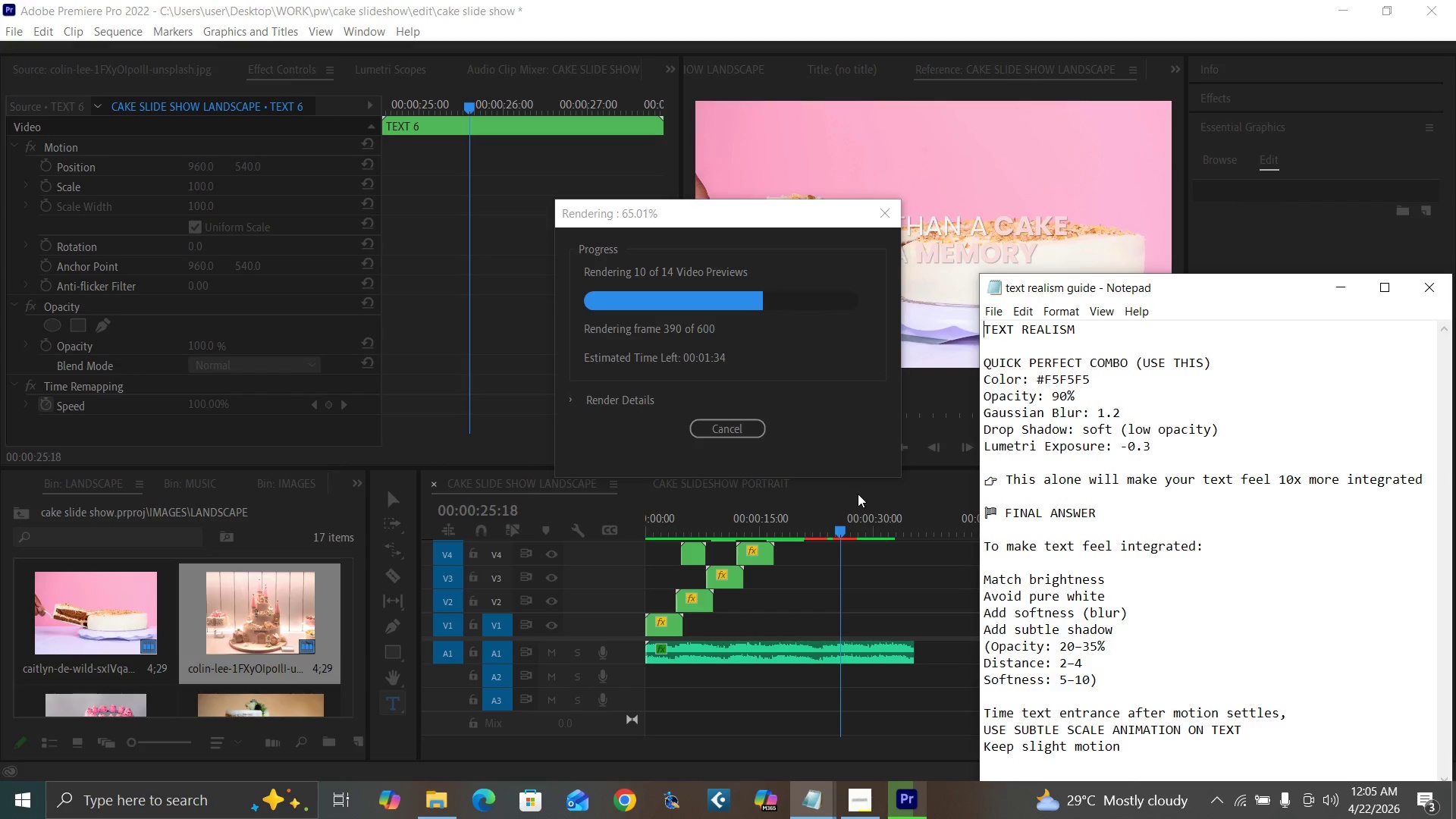 
left_click([848, 495])